 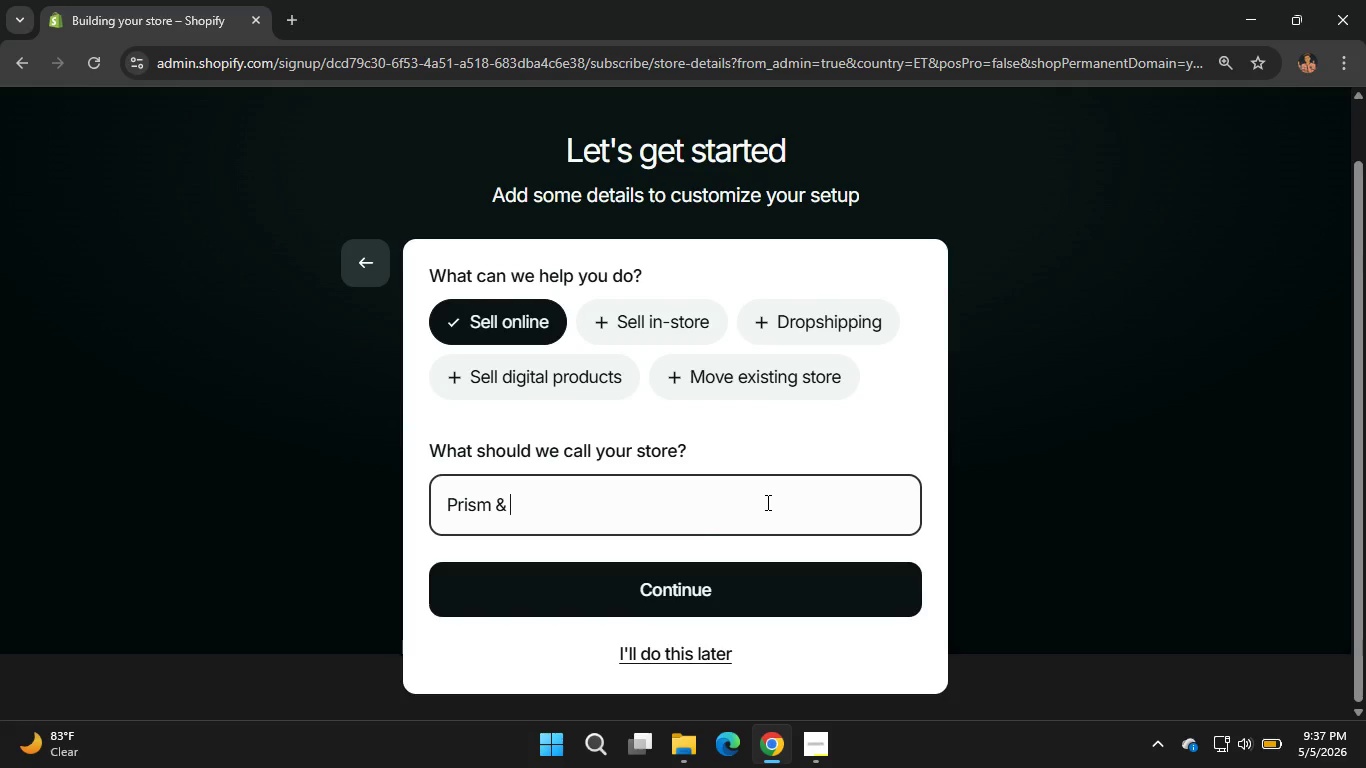 
hold_key(key=ShiftLeft, duration=0.5)
 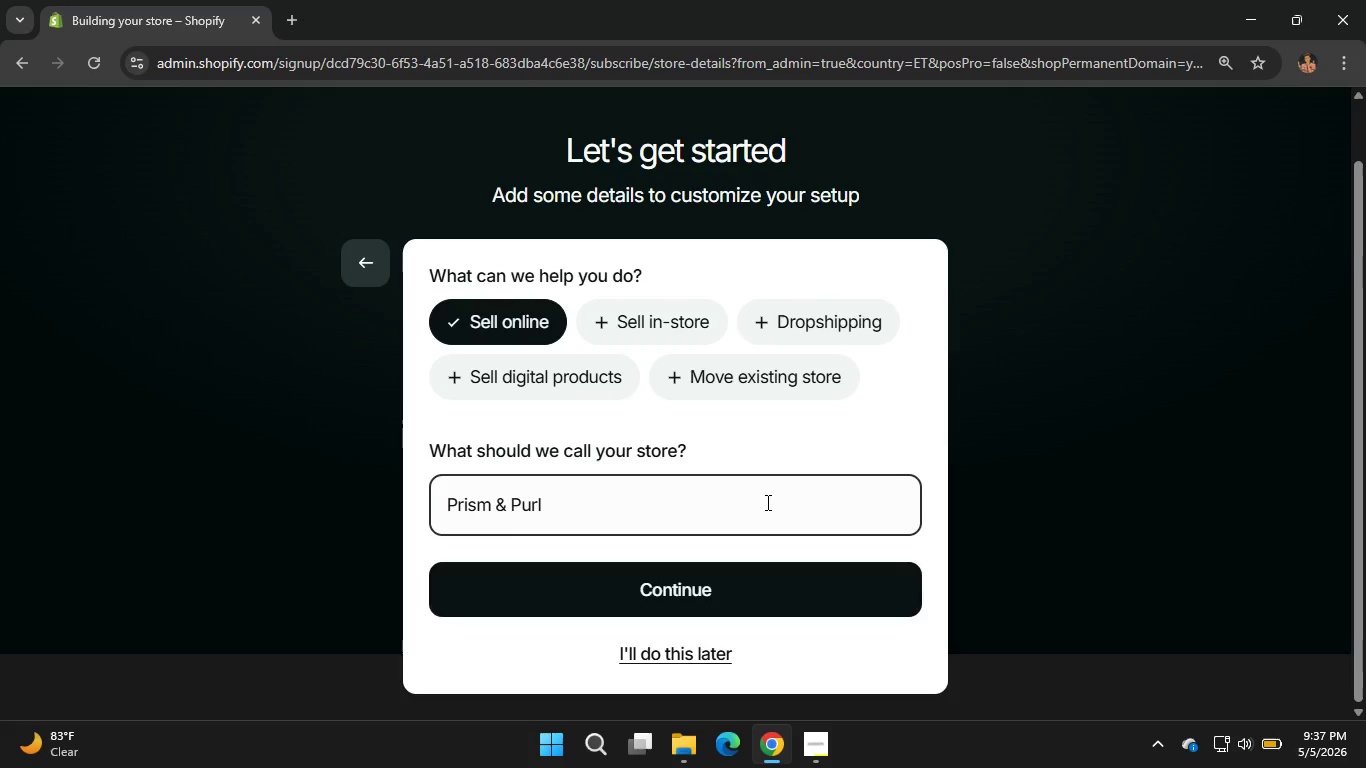 
left_click([802, 567])
 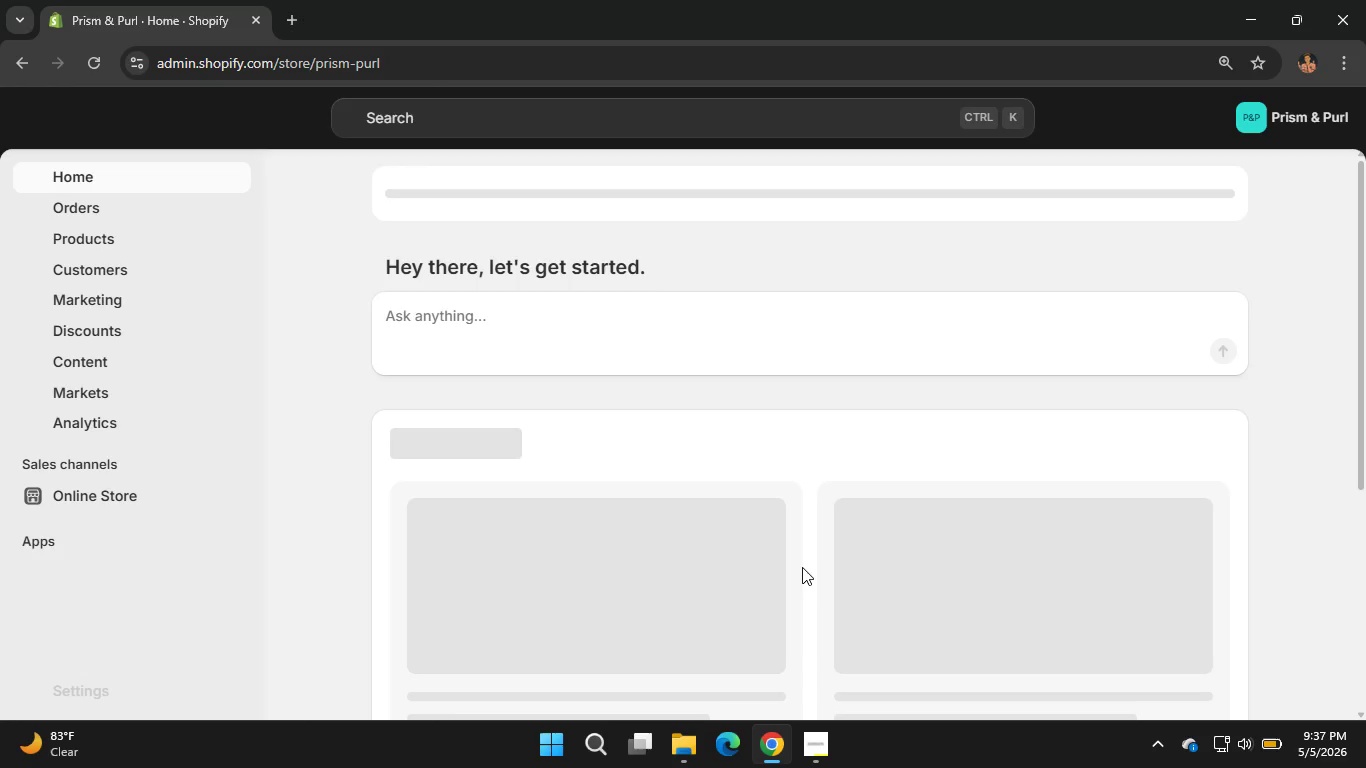 
wait(36.89)
 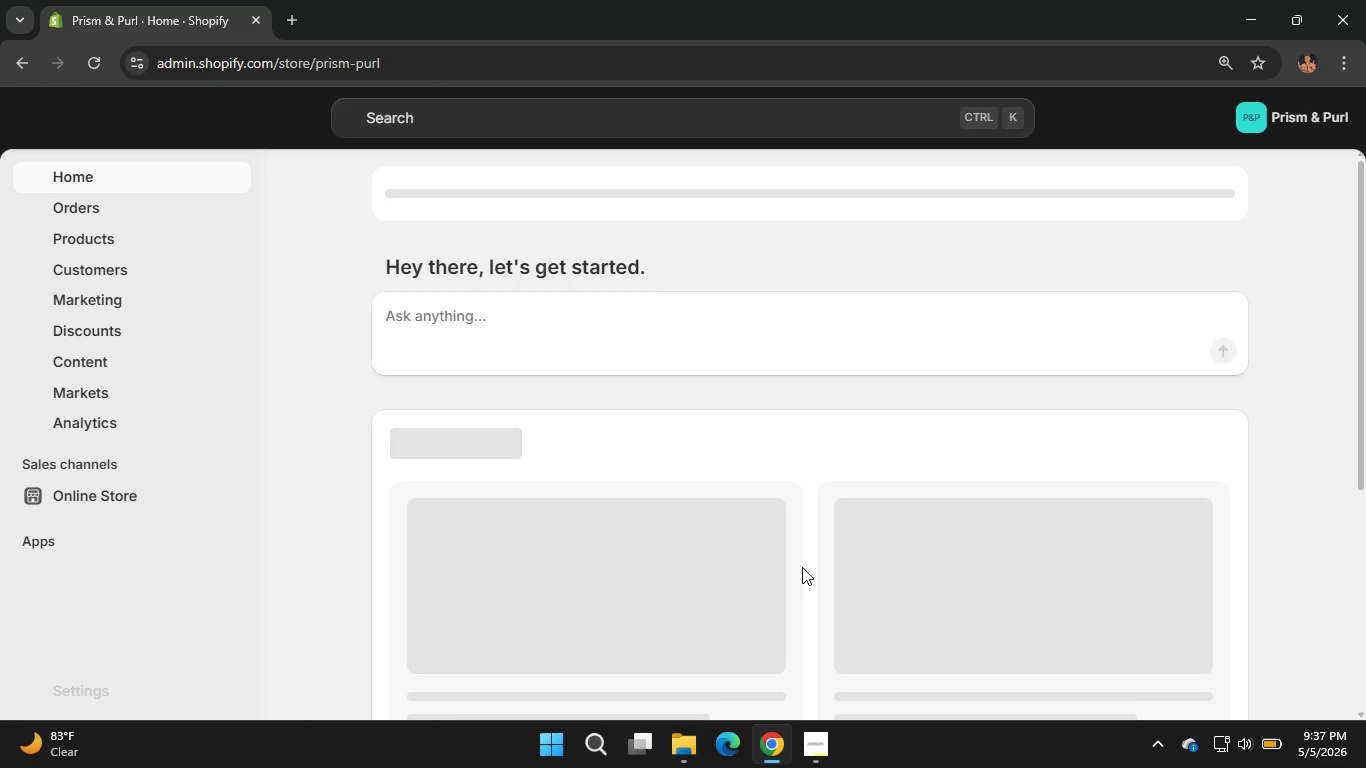 
left_click([91, 236])
 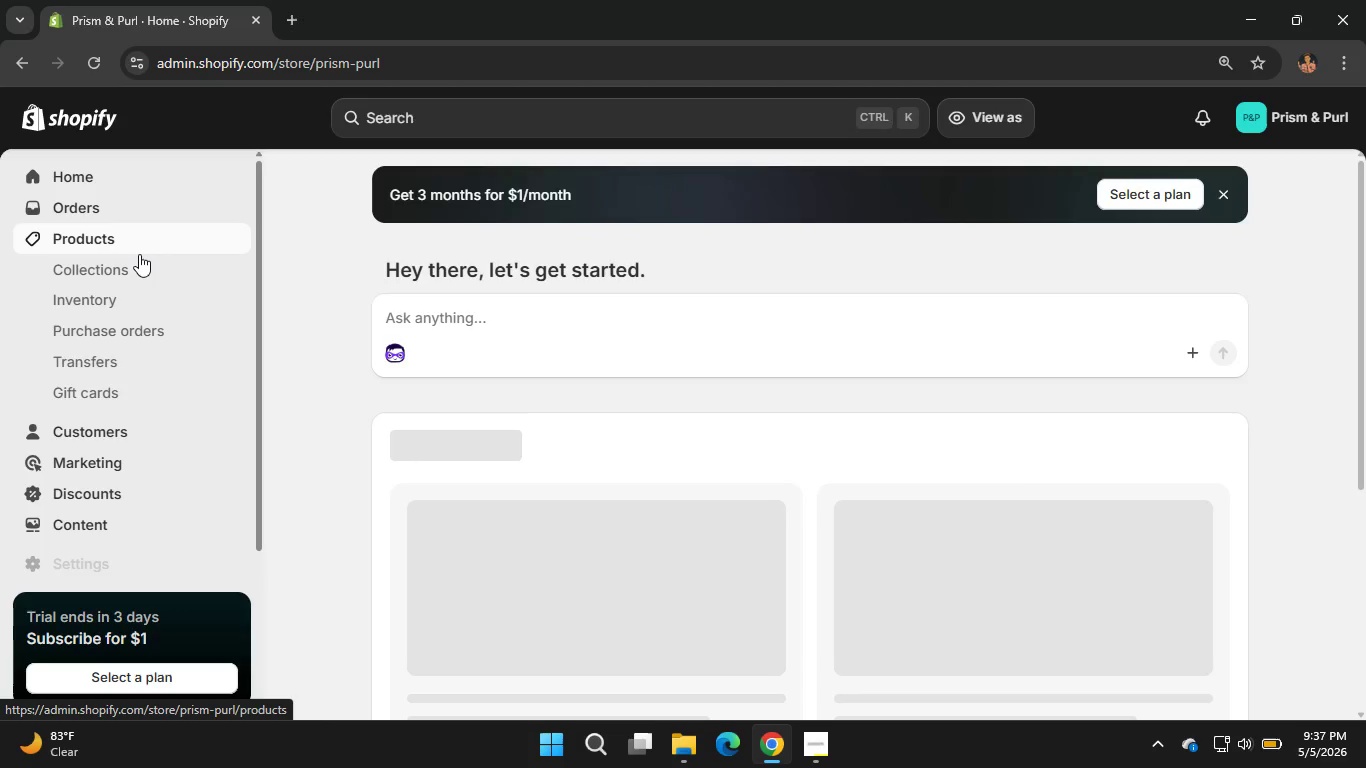 
wait(11.75)
 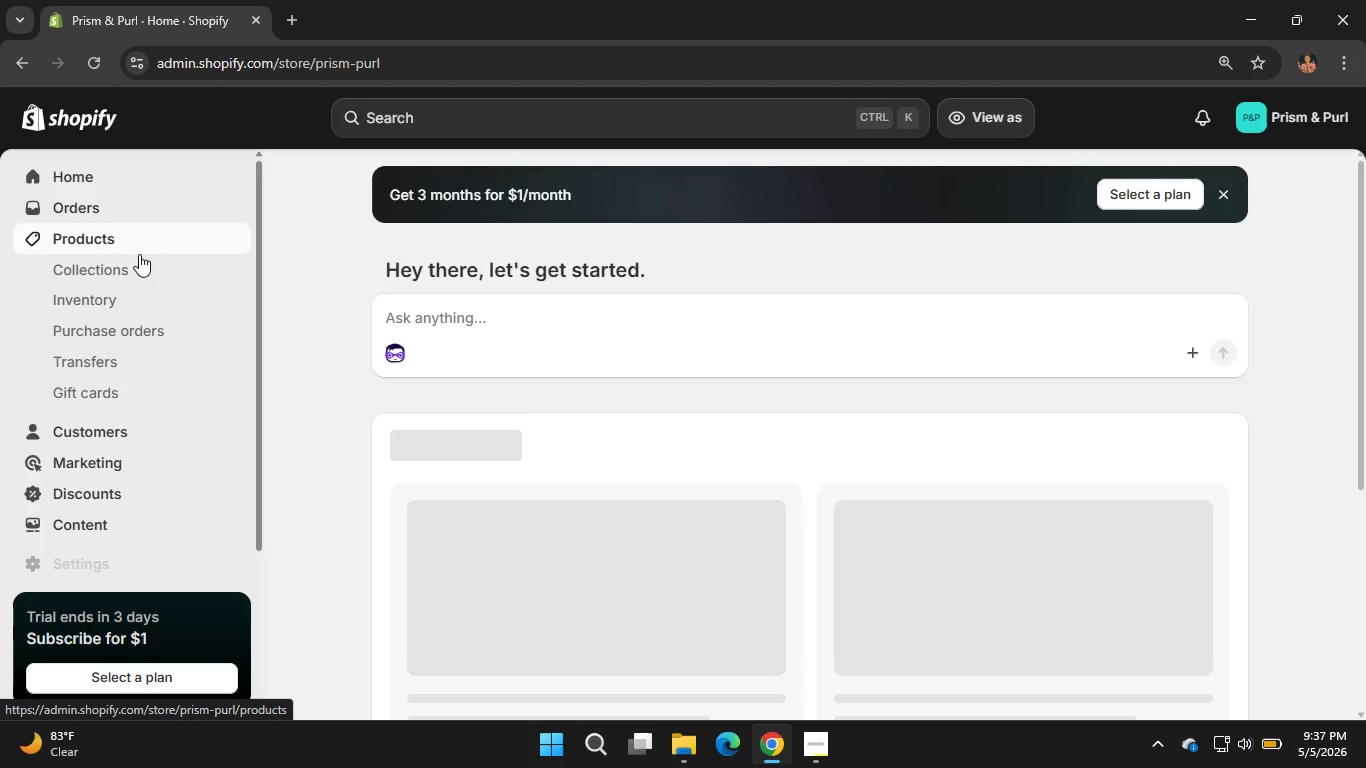 
left_click([487, 398])
 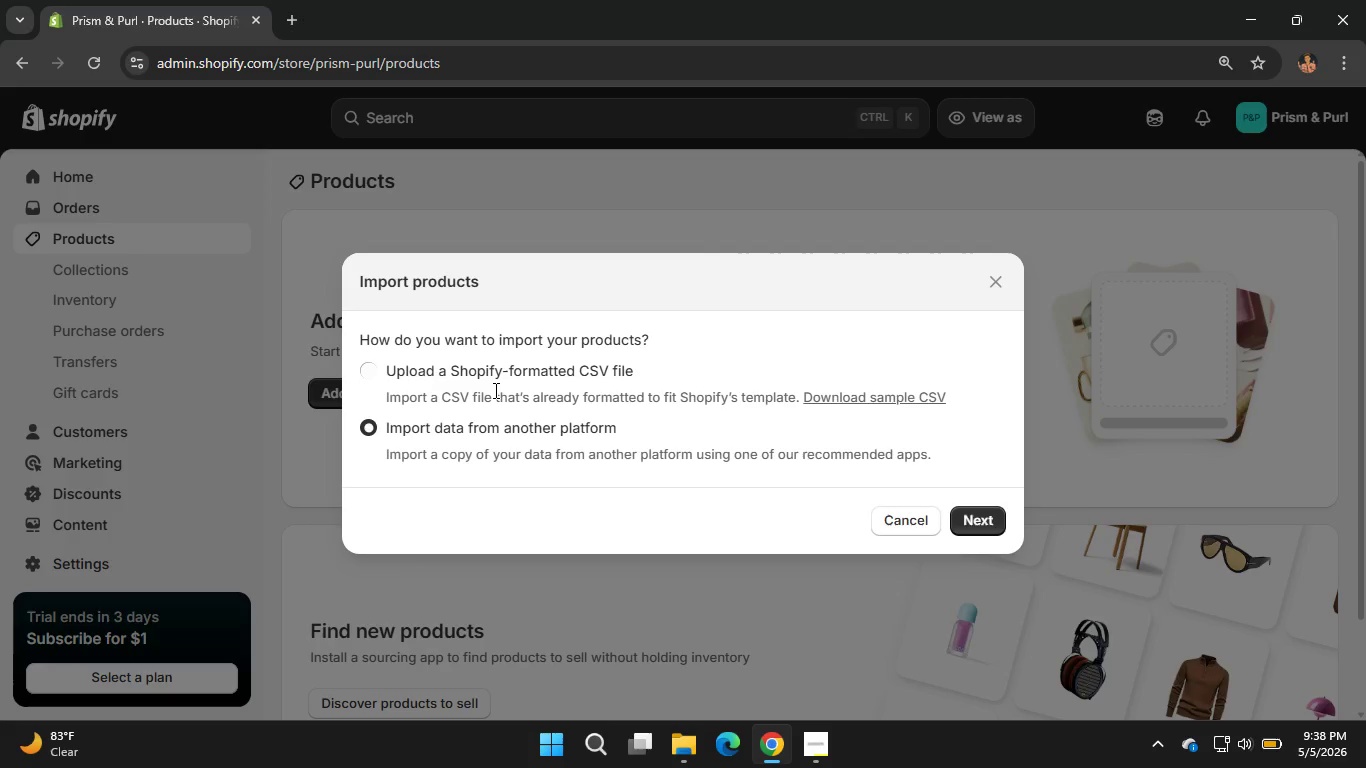 
left_click([499, 377])
 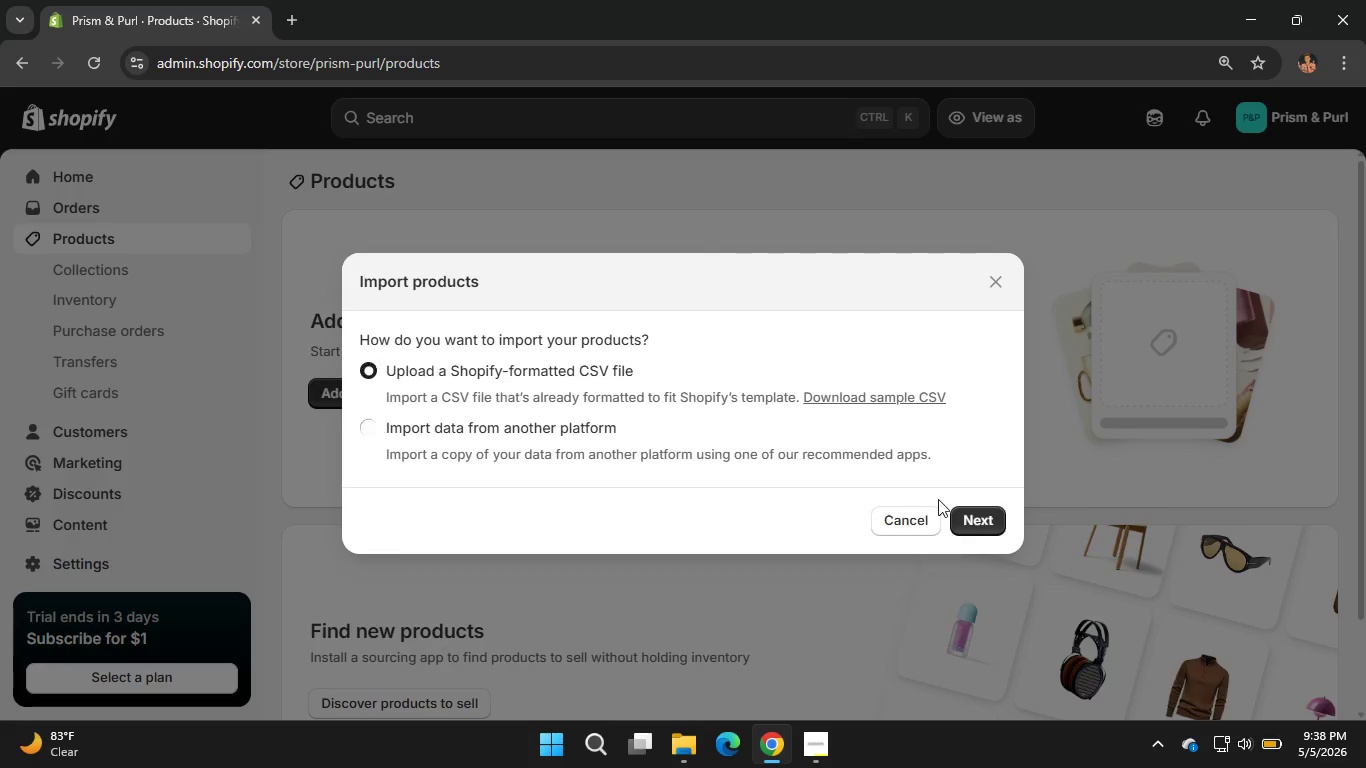 
left_click([963, 516])
 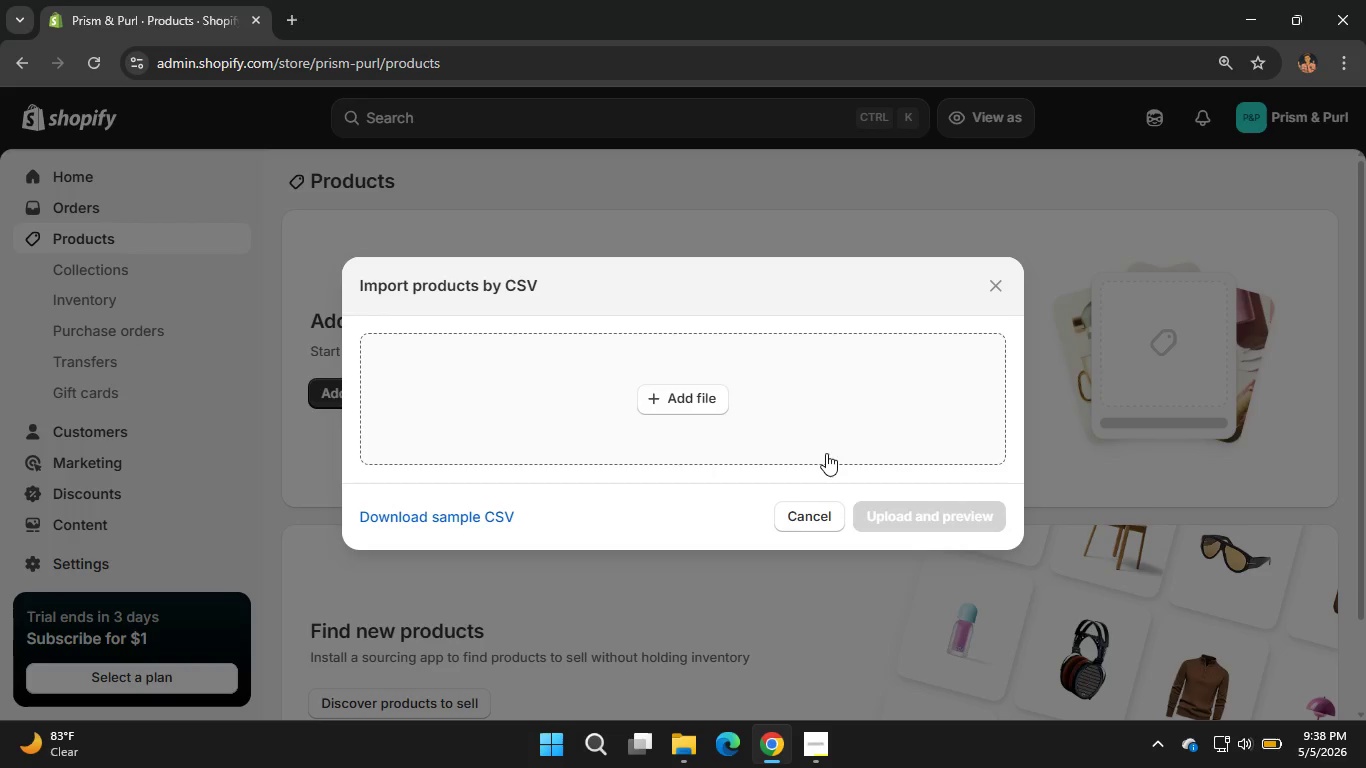 
wait(5.17)
 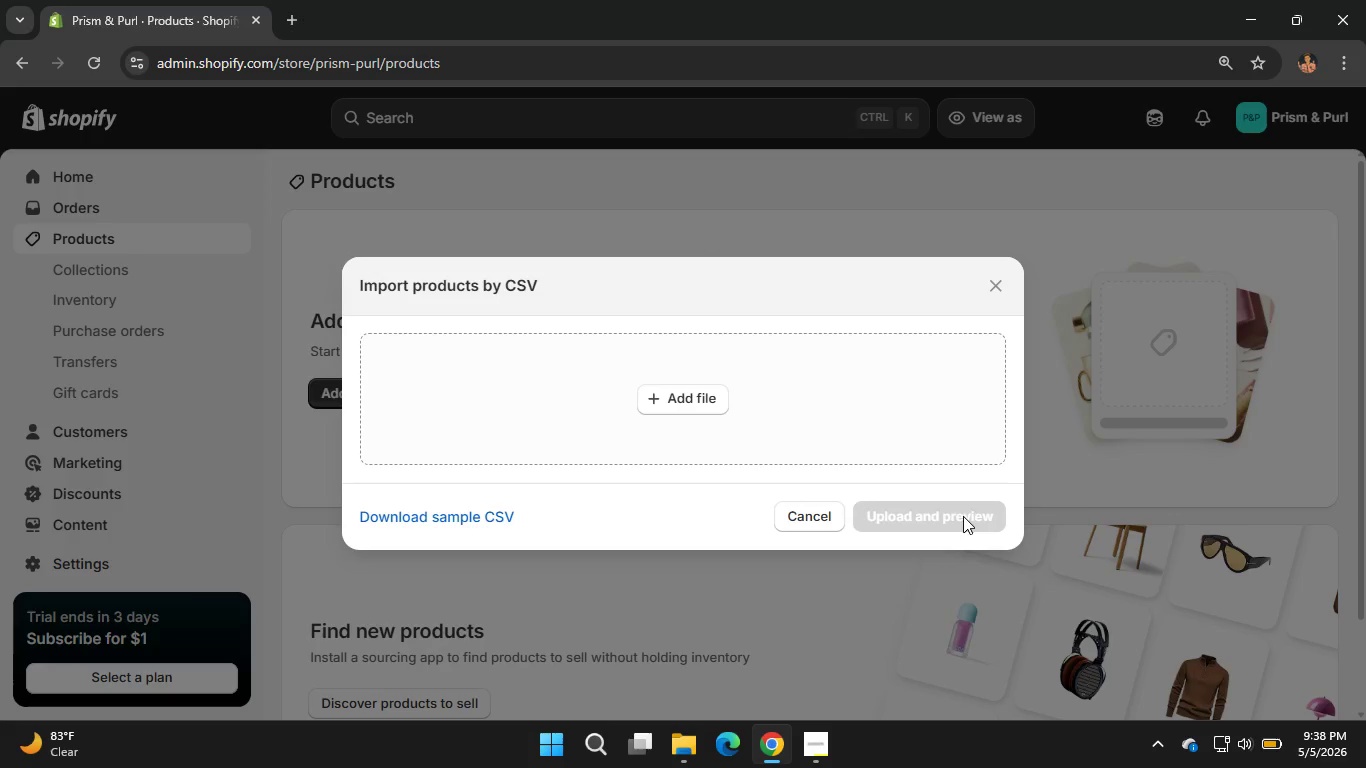 
left_click([698, 741])
 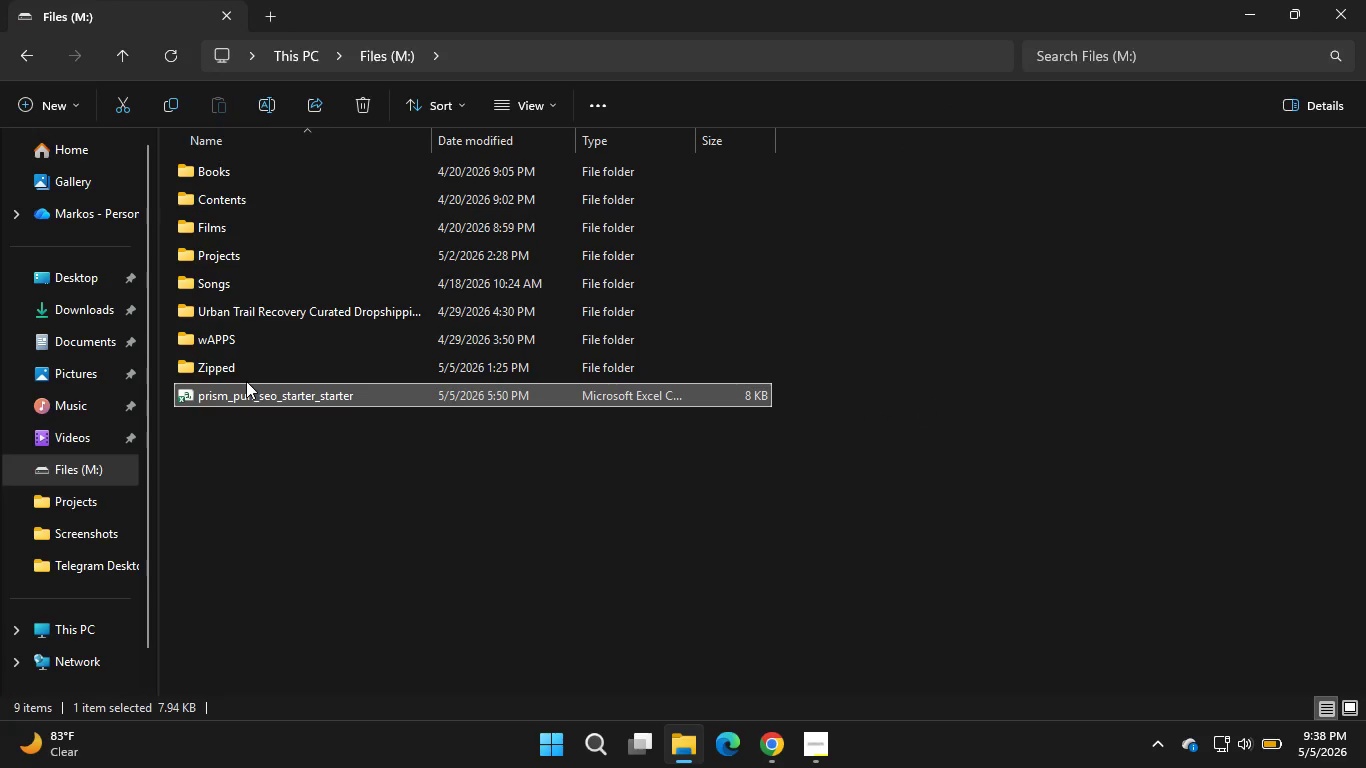 
double_click([230, 397])
 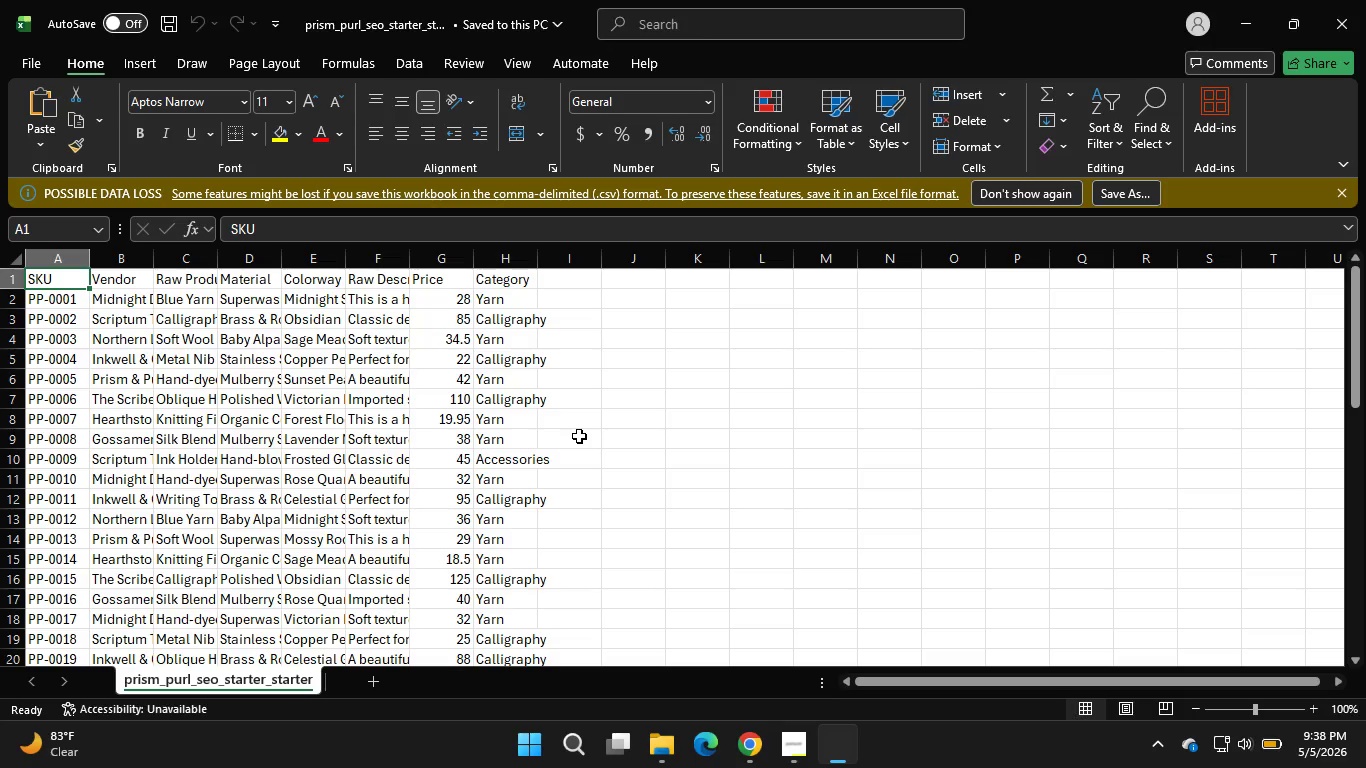 
wait(13.22)
 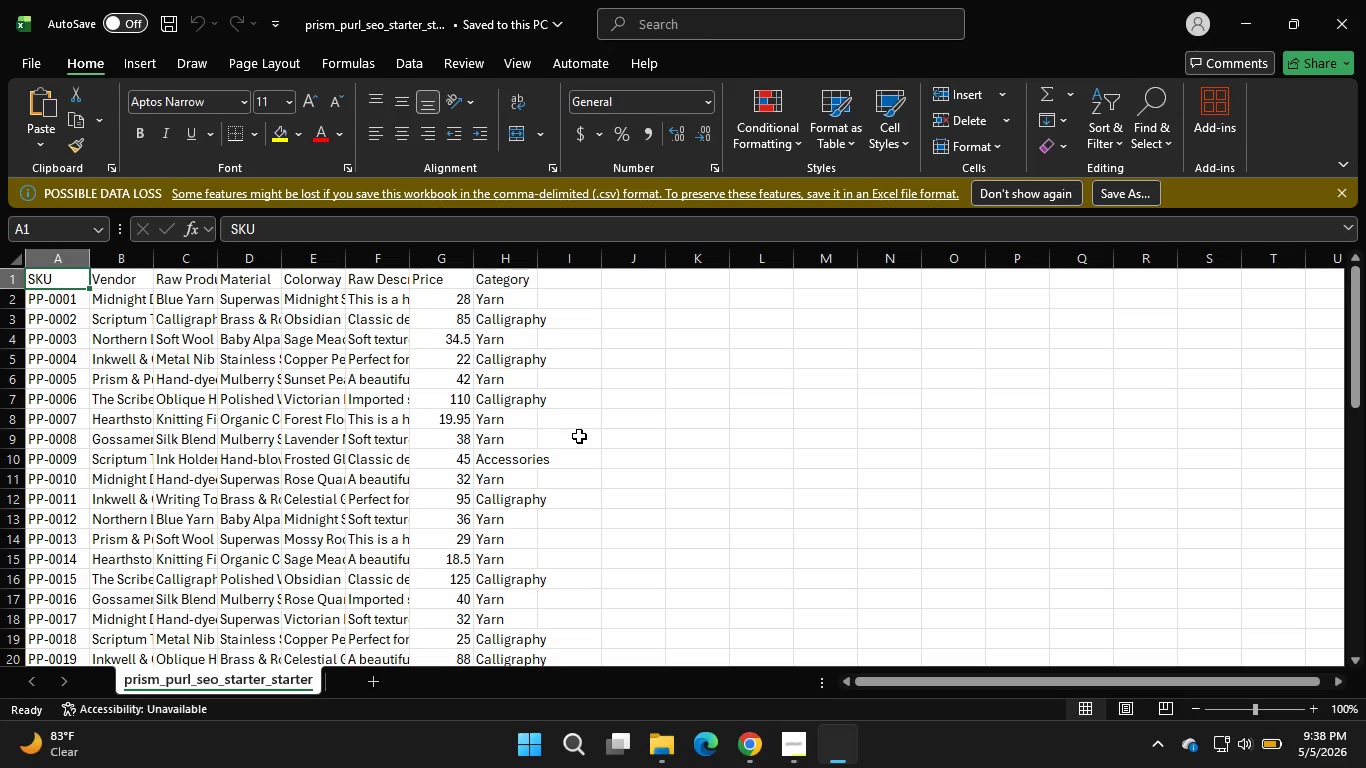 
left_click([1343, 193])
 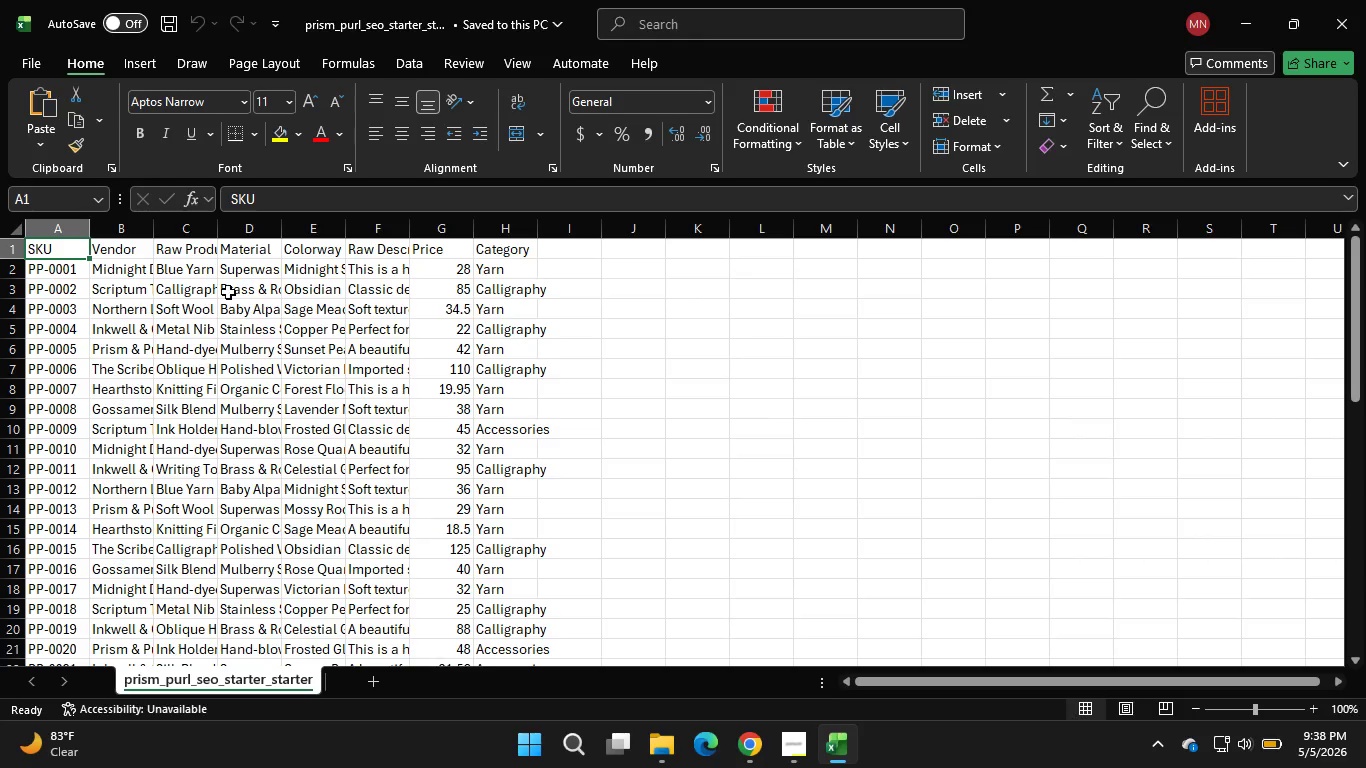 
left_click([228, 292])
 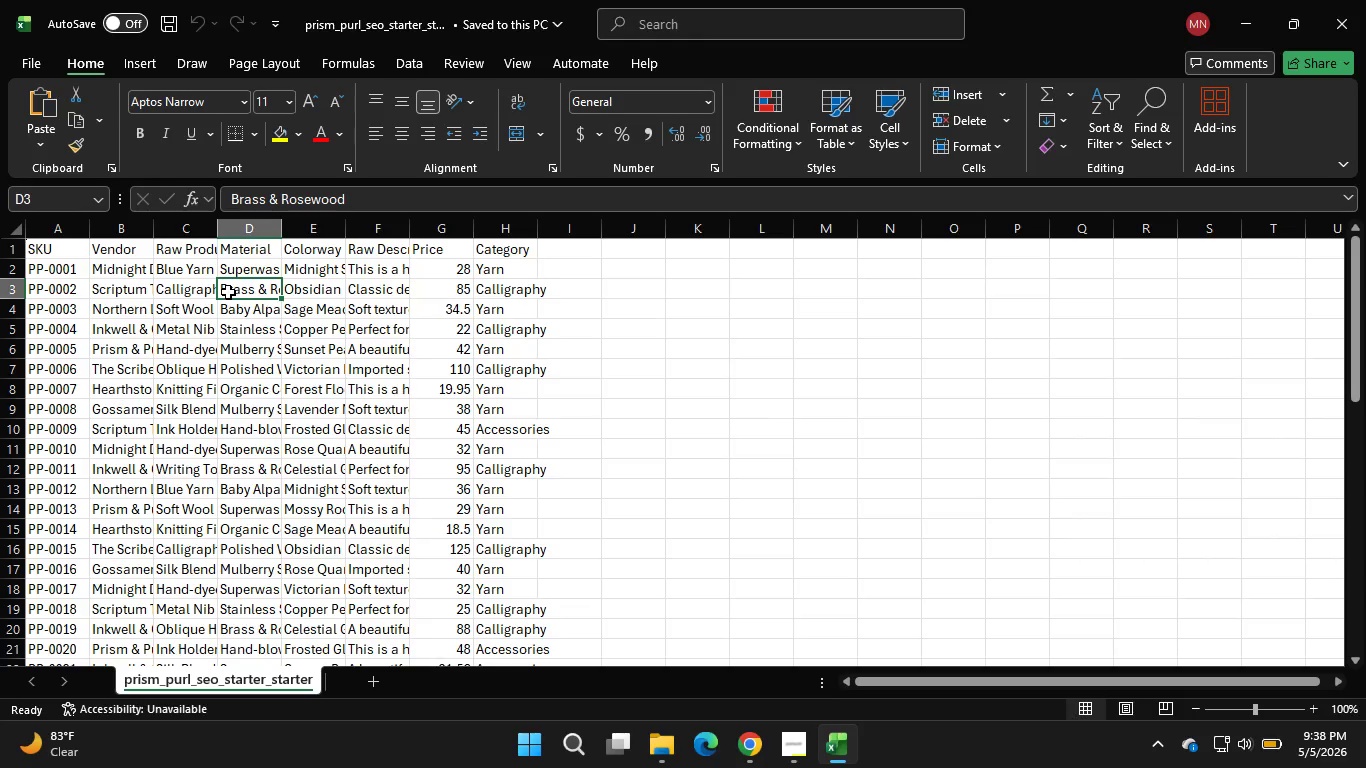 
left_click([200, 389])
 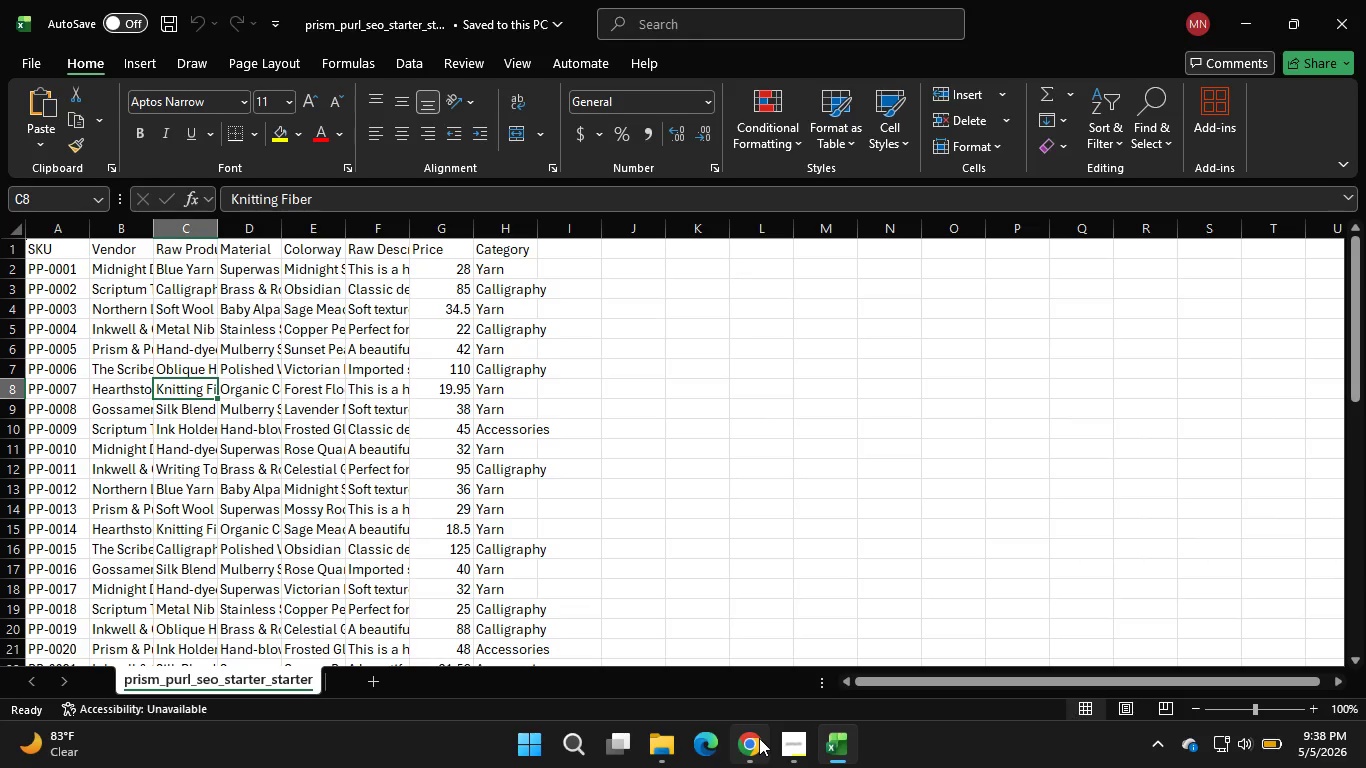 
left_click([759, 738])
 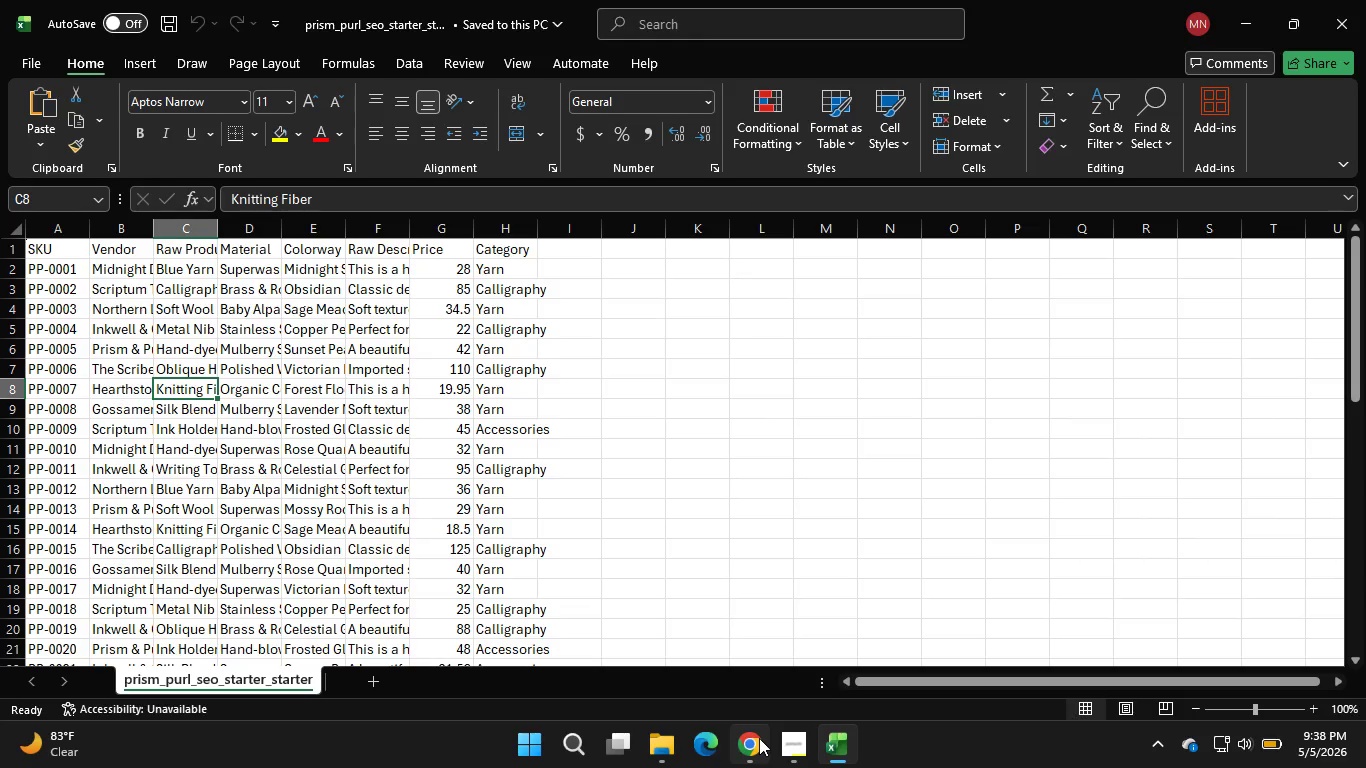 
left_click([394, 515])
 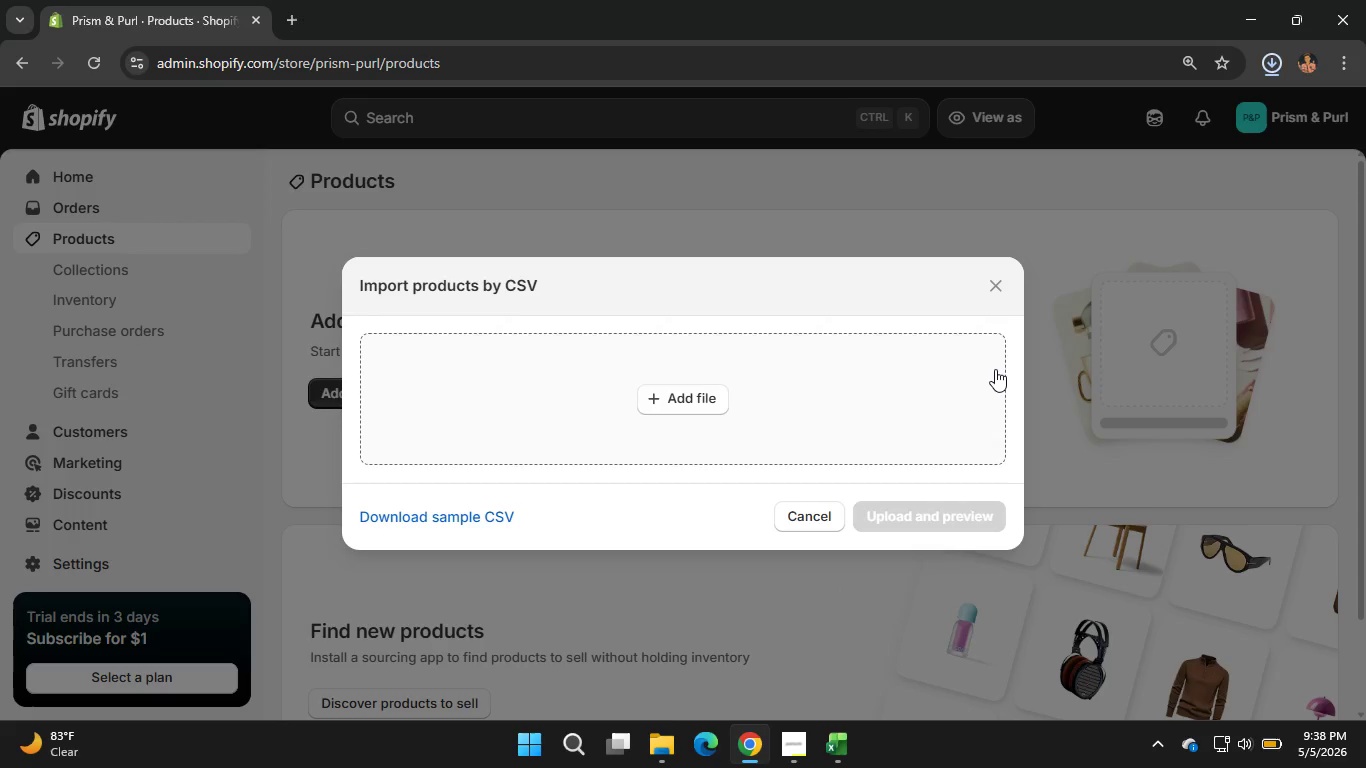 
wait(9.88)
 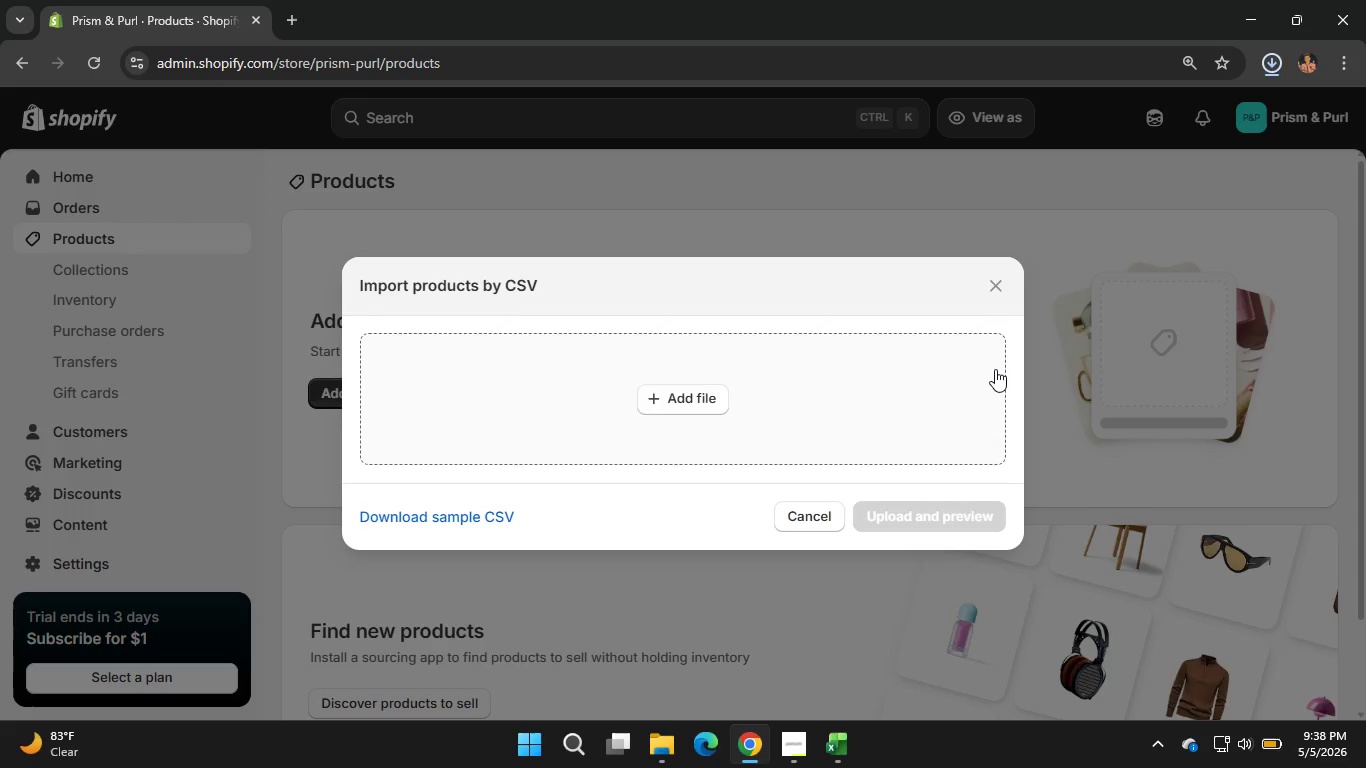 
left_click([1092, 110])
 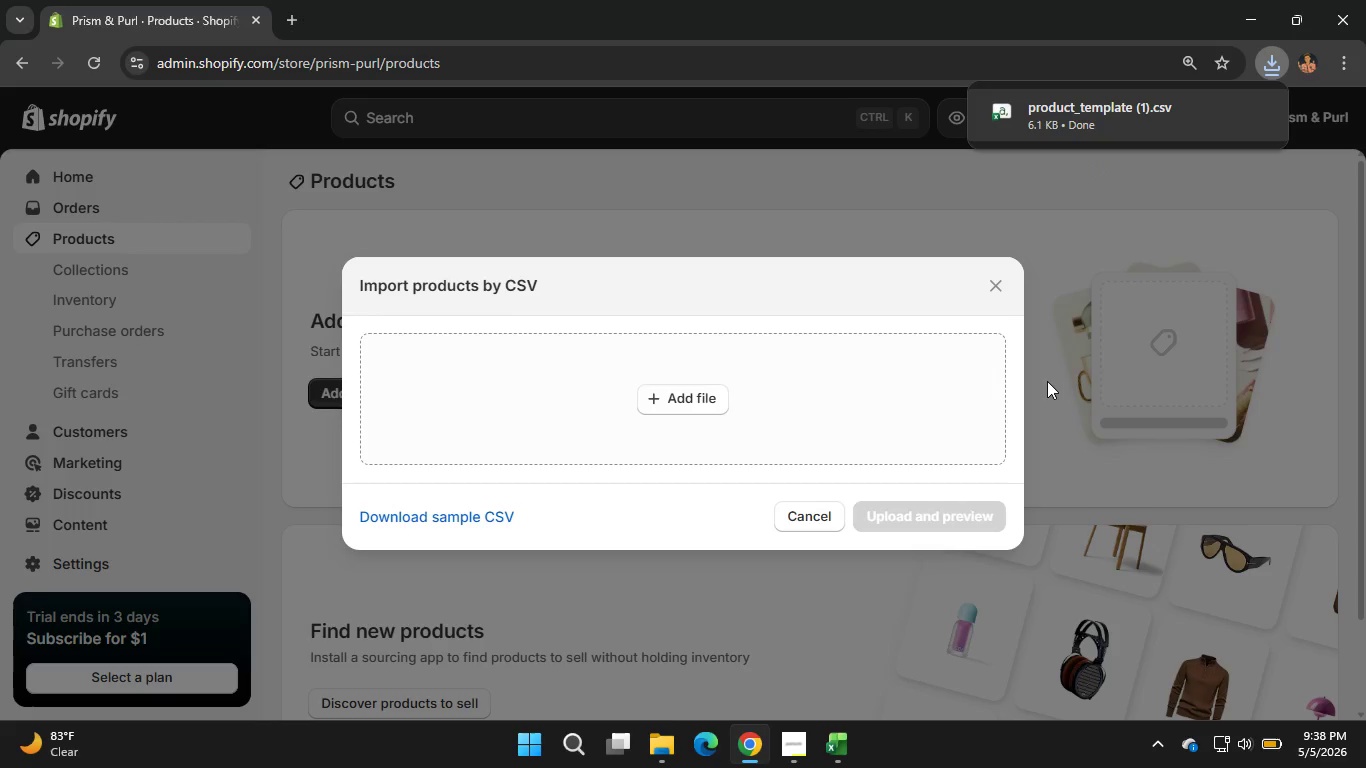 
wait(10.76)
 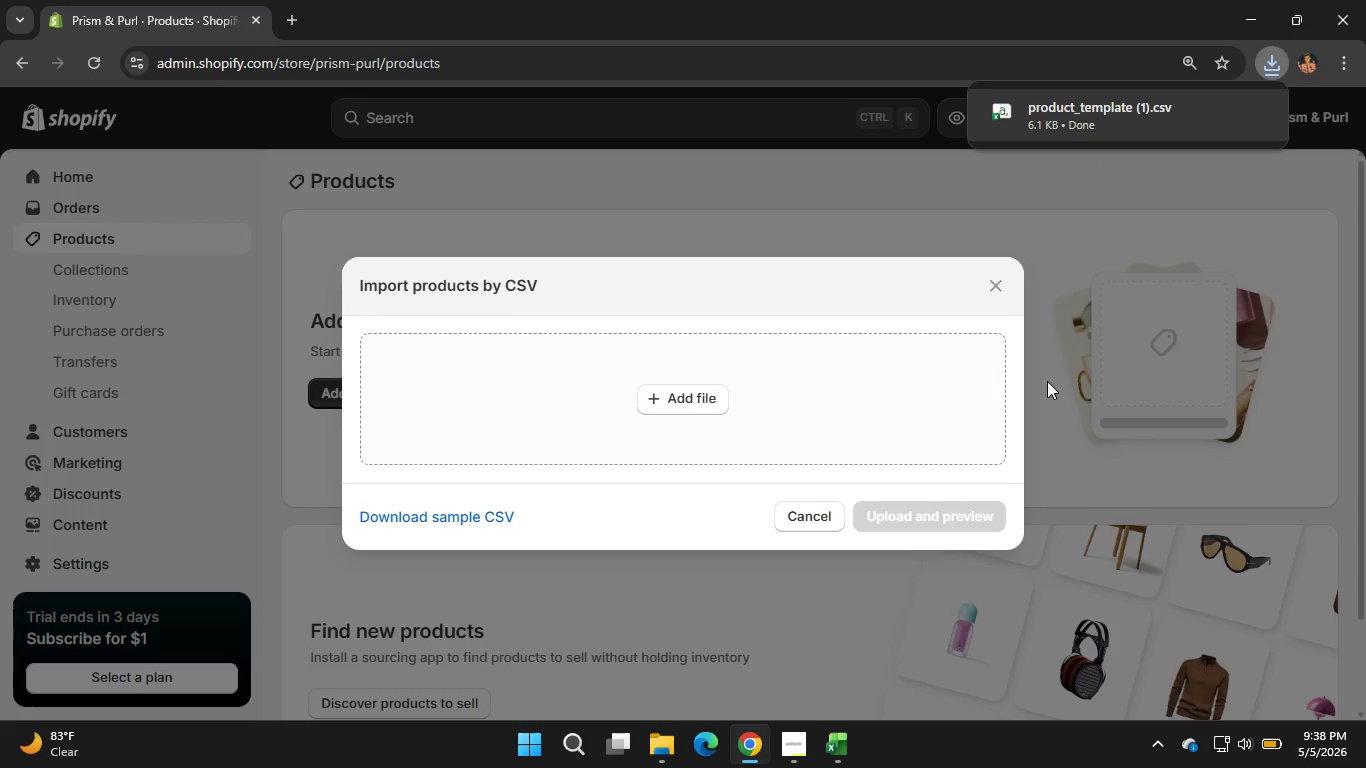 
left_click([131, 400])
 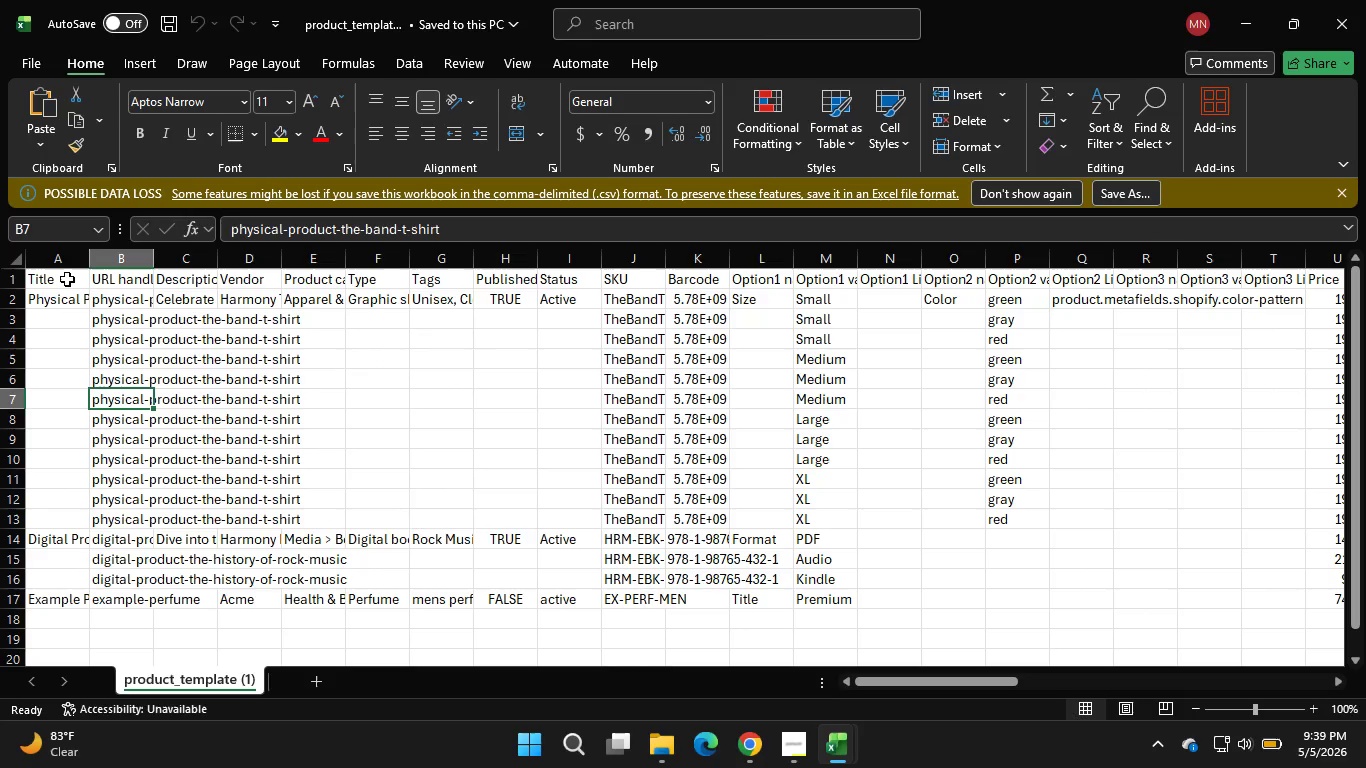 
double_click([67, 279])
 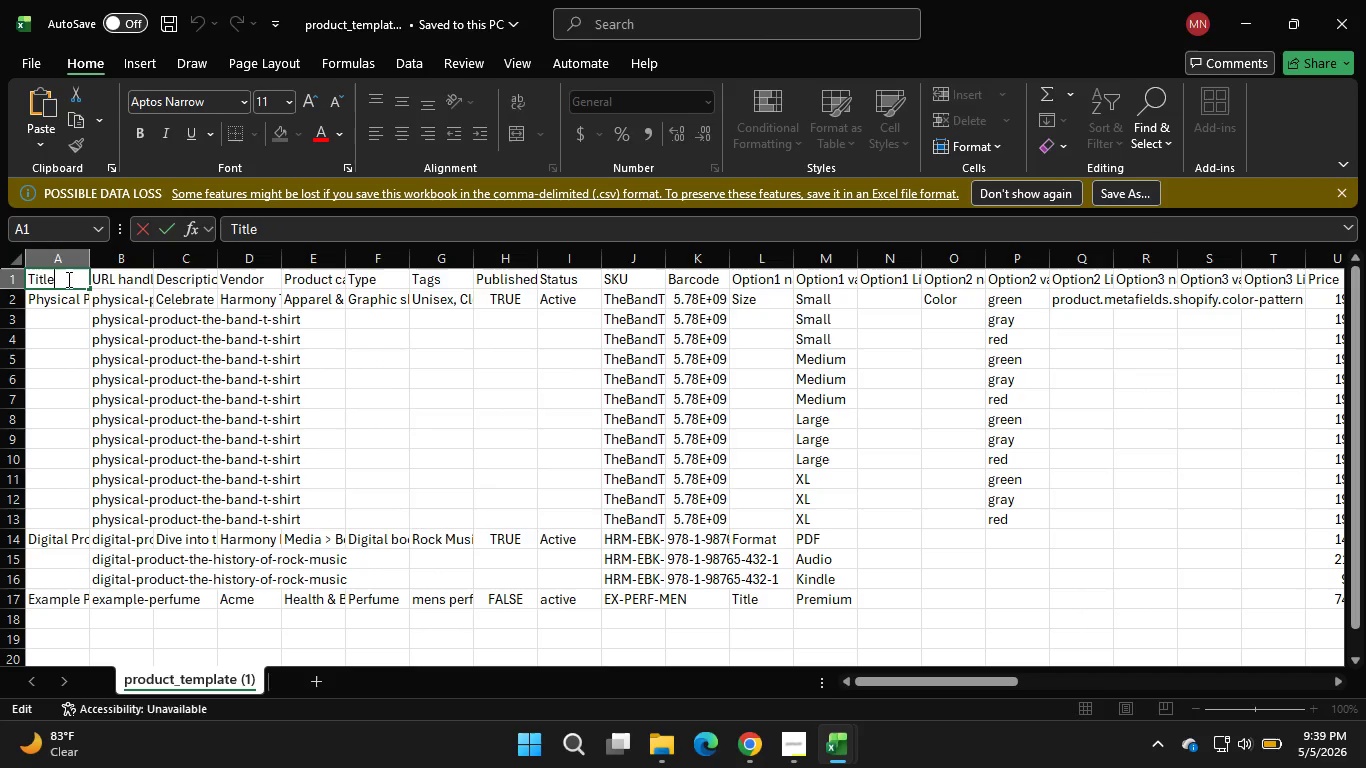 
wait(5.48)
 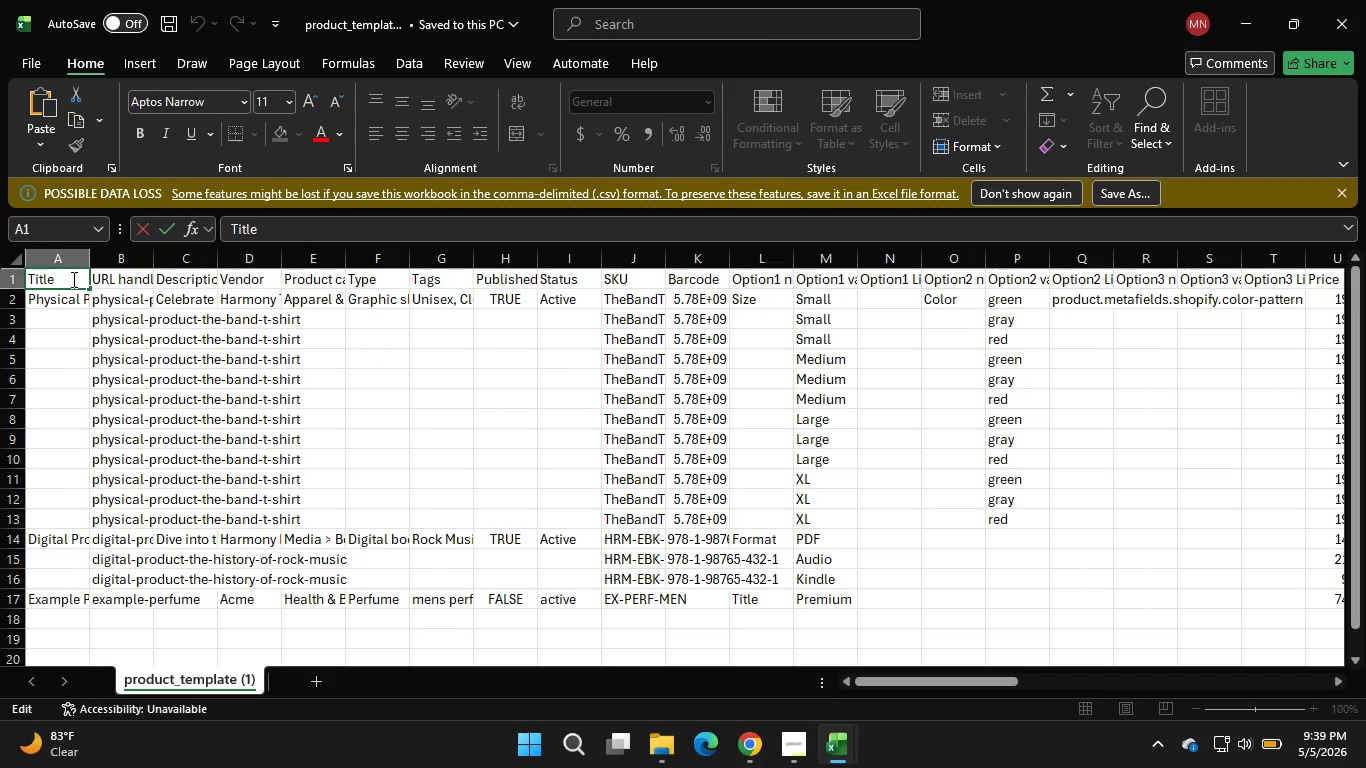 
left_click([451, 418])
 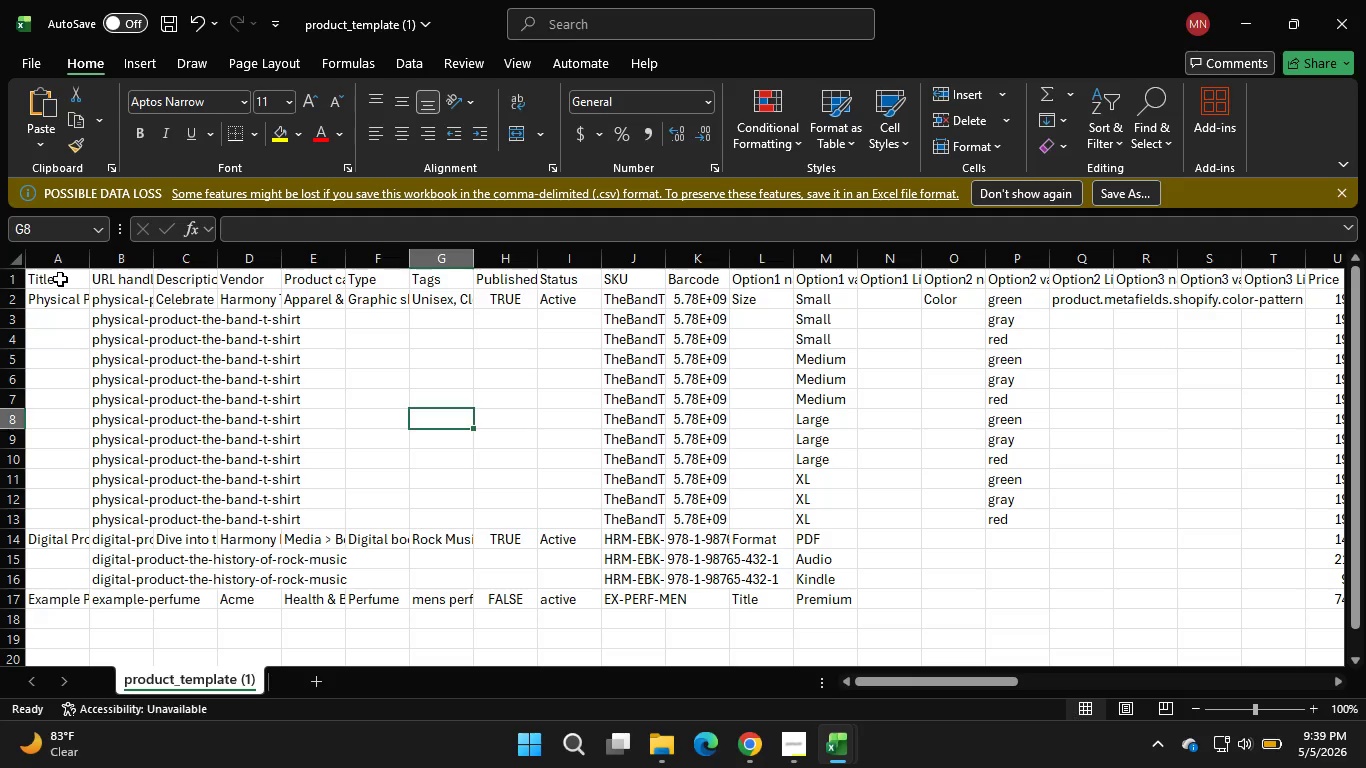 
left_click([60, 279])
 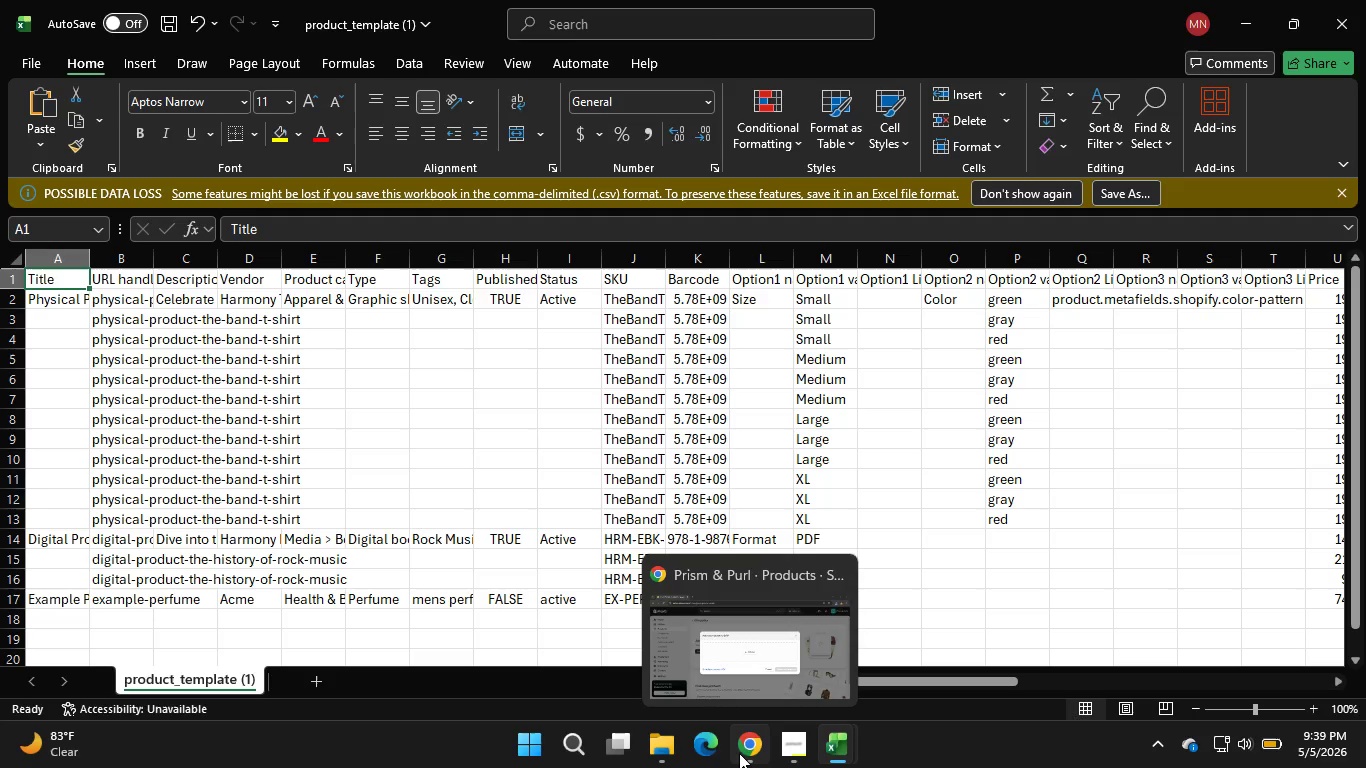 
left_click([739, 753])
 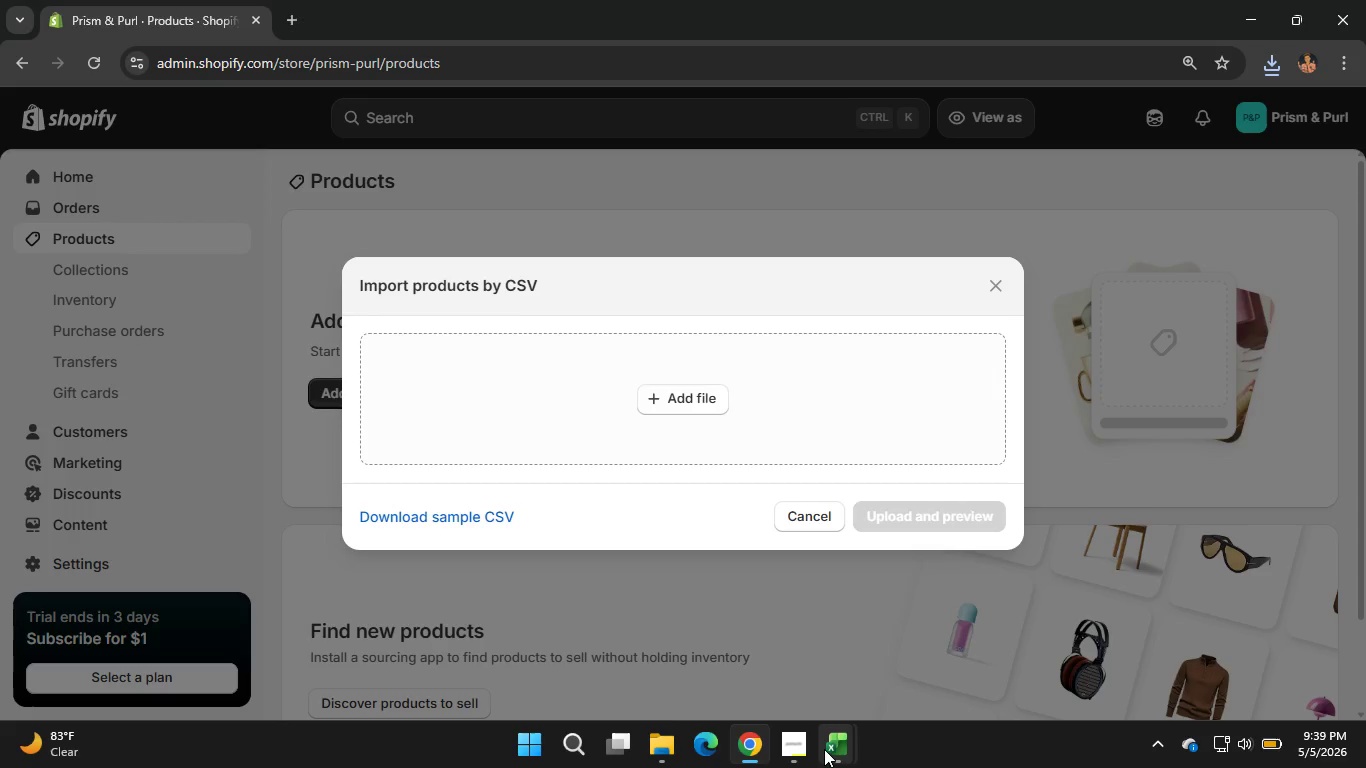 
left_click([833, 745])
 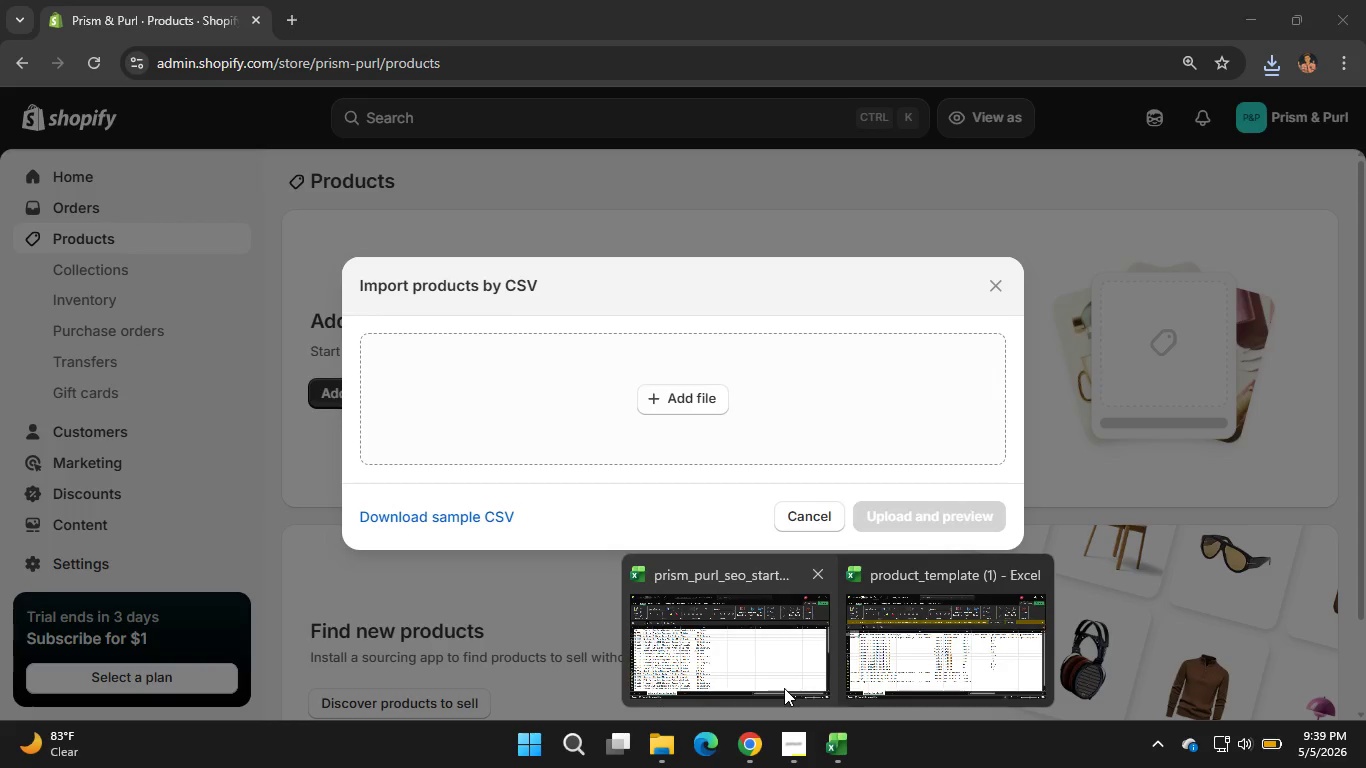 
left_click([712, 657])
 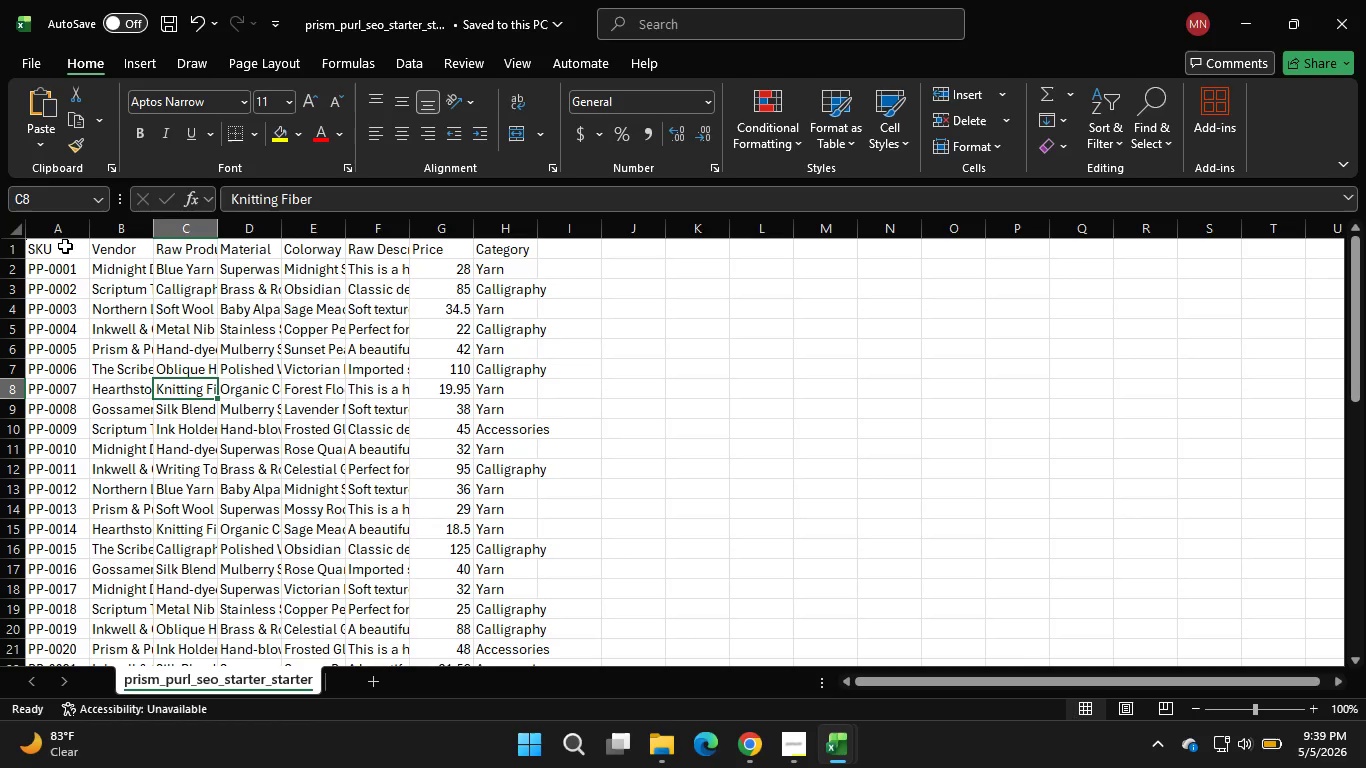 
left_click([64, 250])
 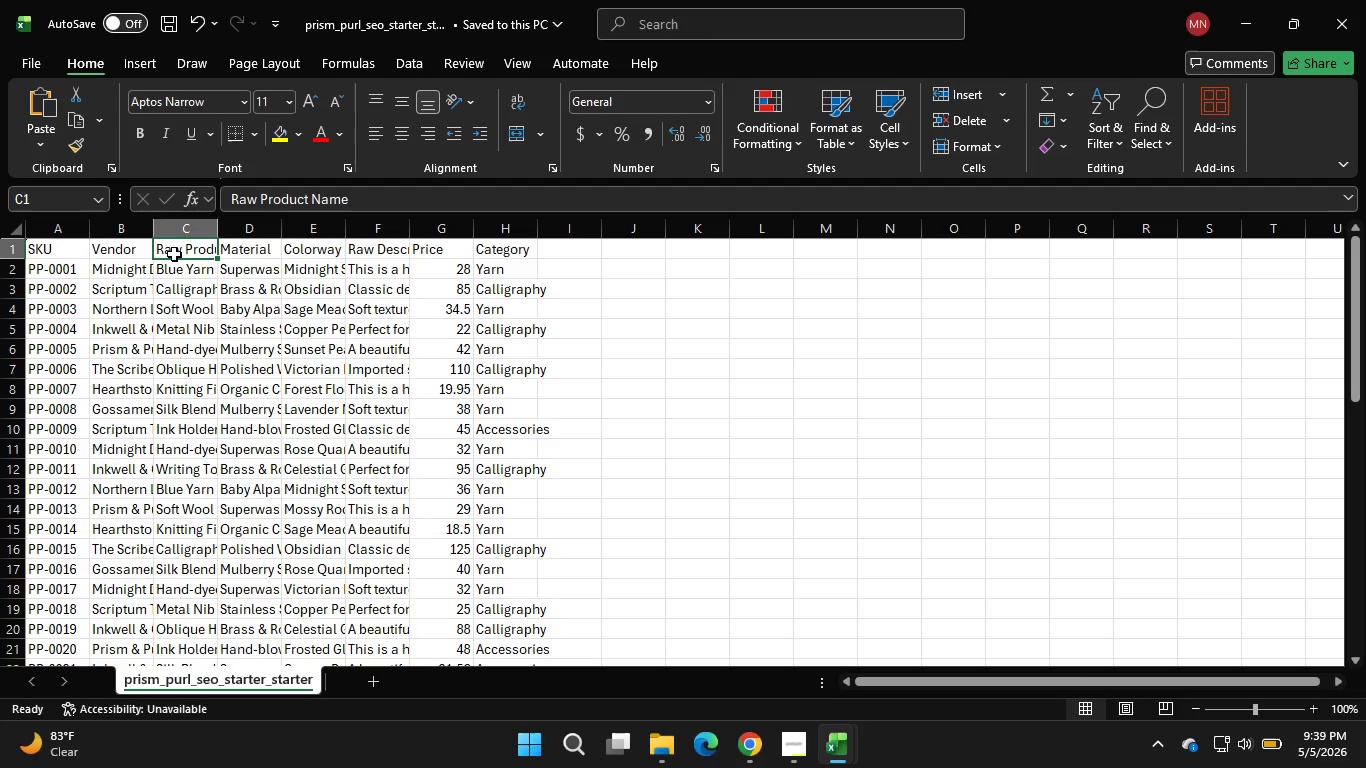 
left_click([174, 254])
 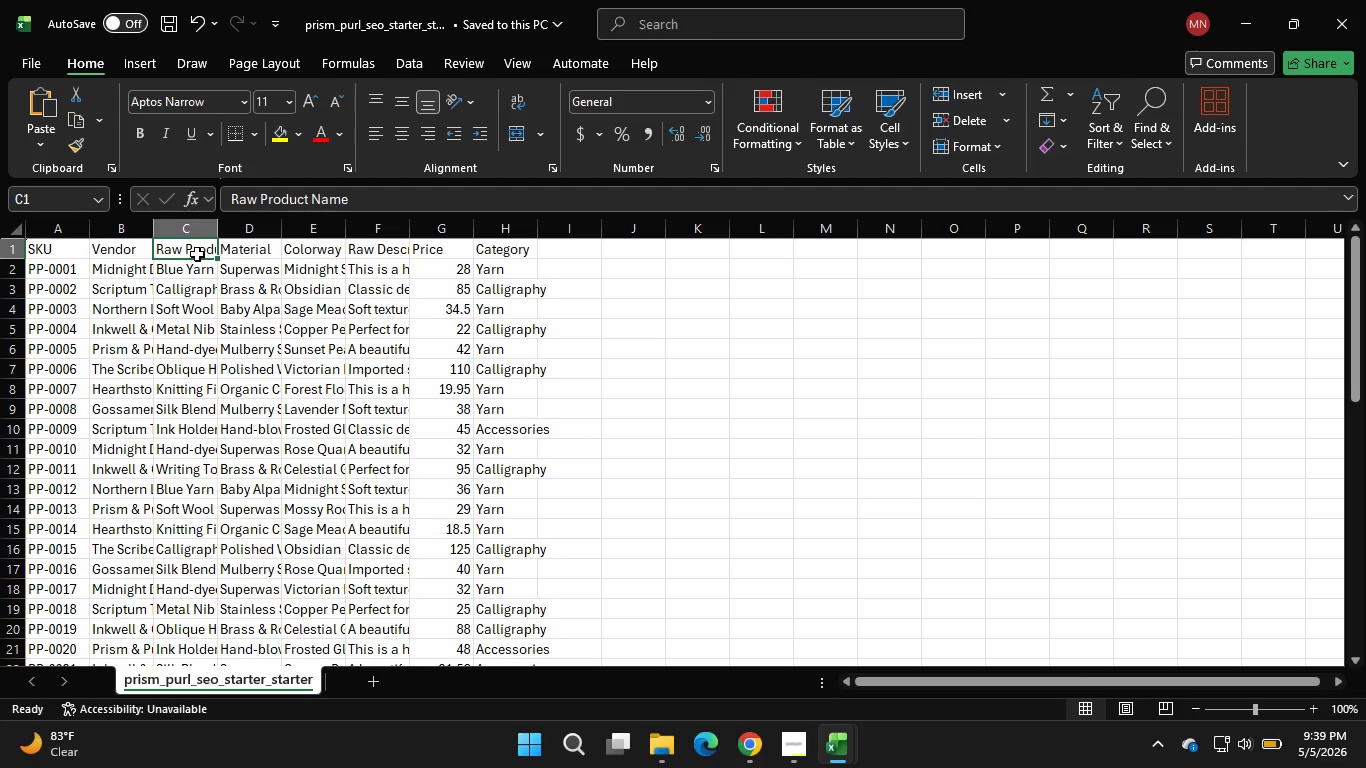 
double_click([197, 254])
 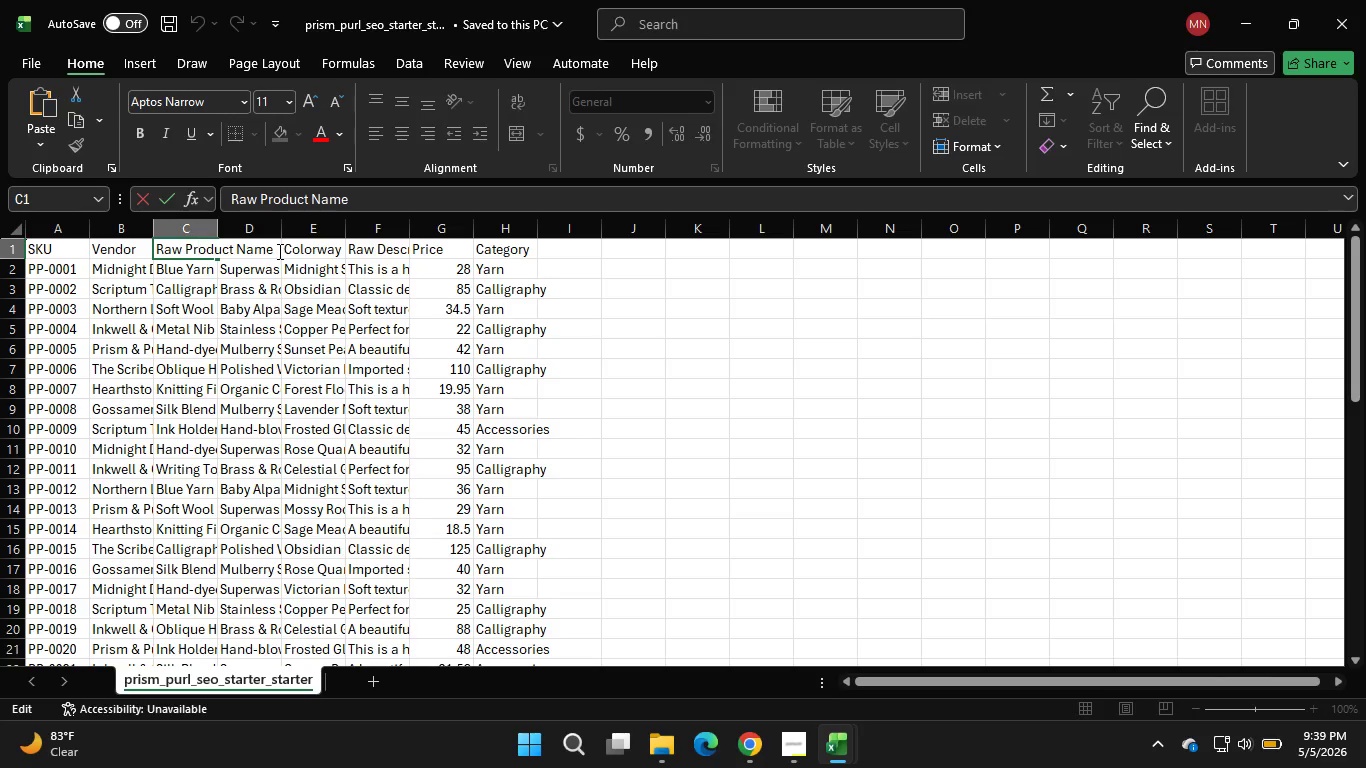 
left_click([278, 251])
 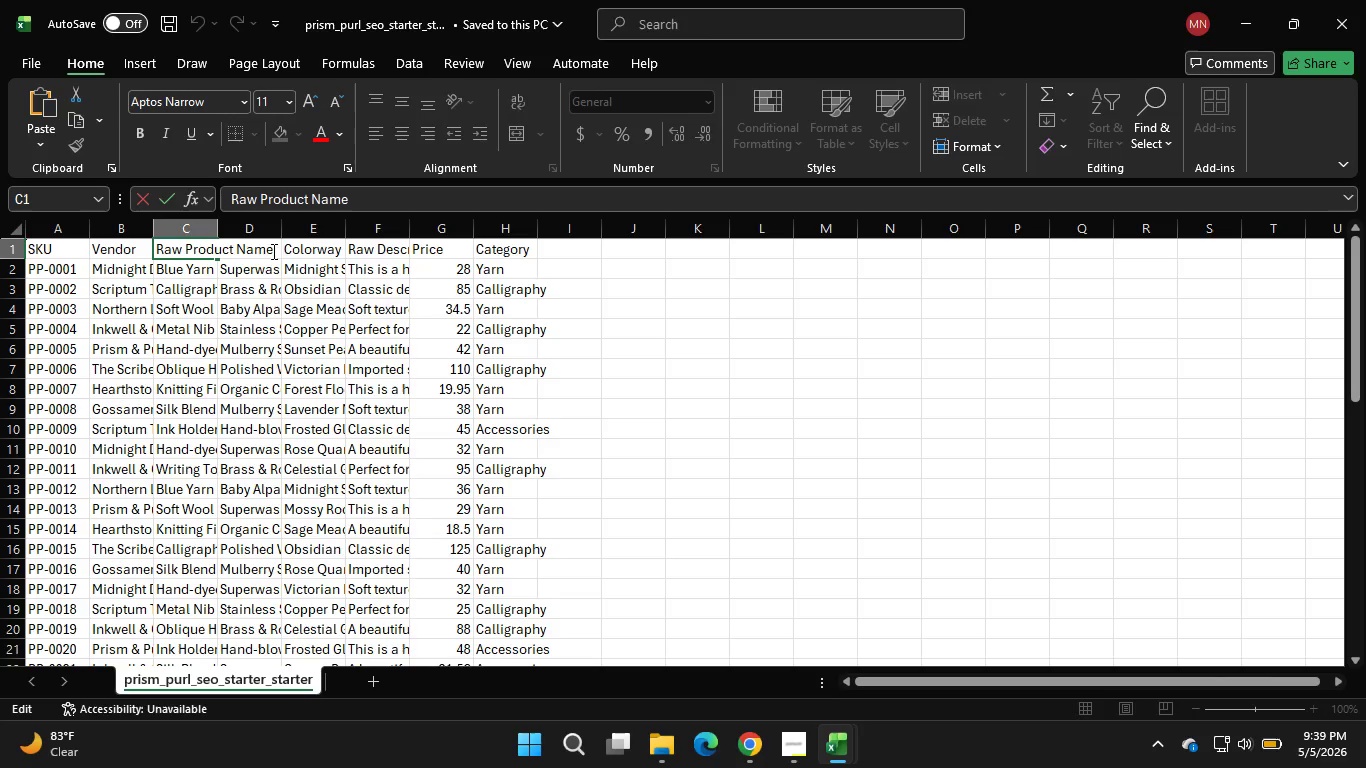 
left_click_drag(start_coordinate=[278, 251], to_coordinate=[160, 259])
 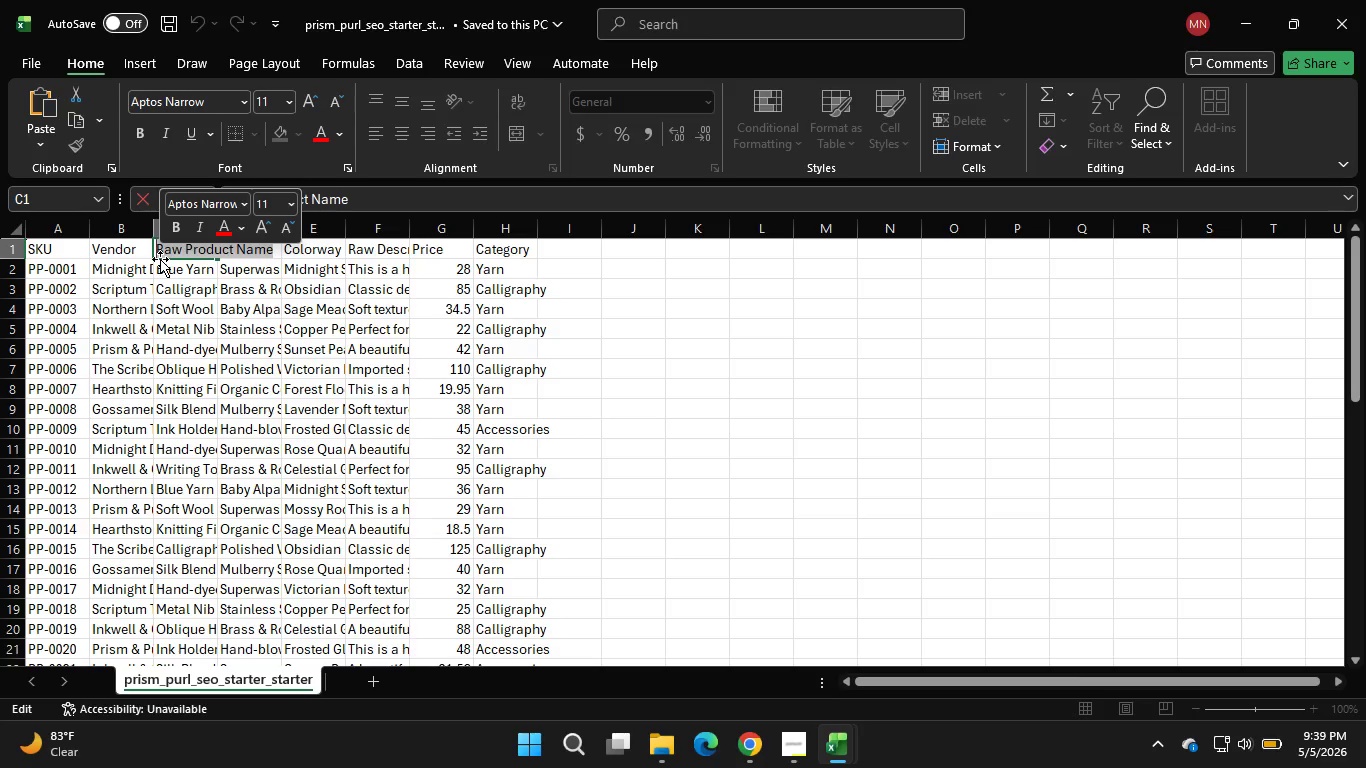 
type(Title)
 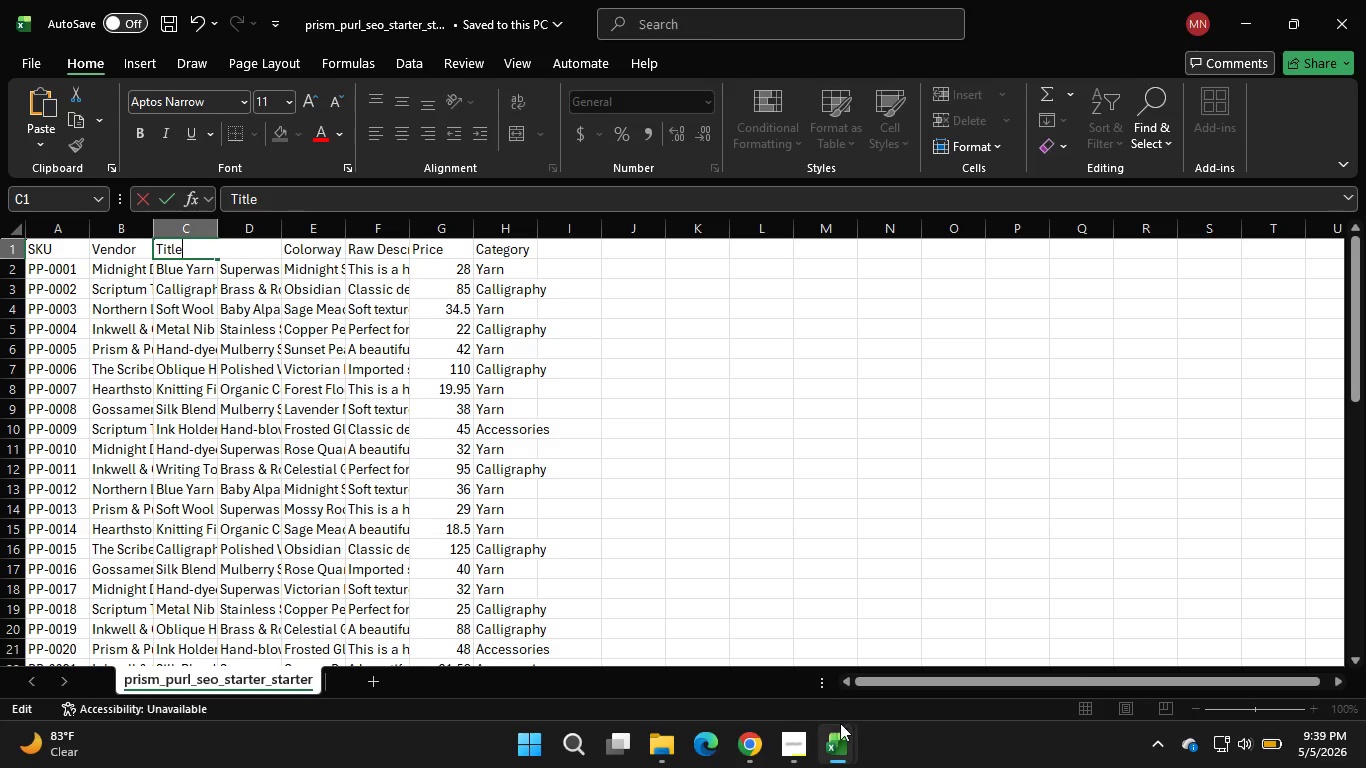 
left_click([840, 725])
 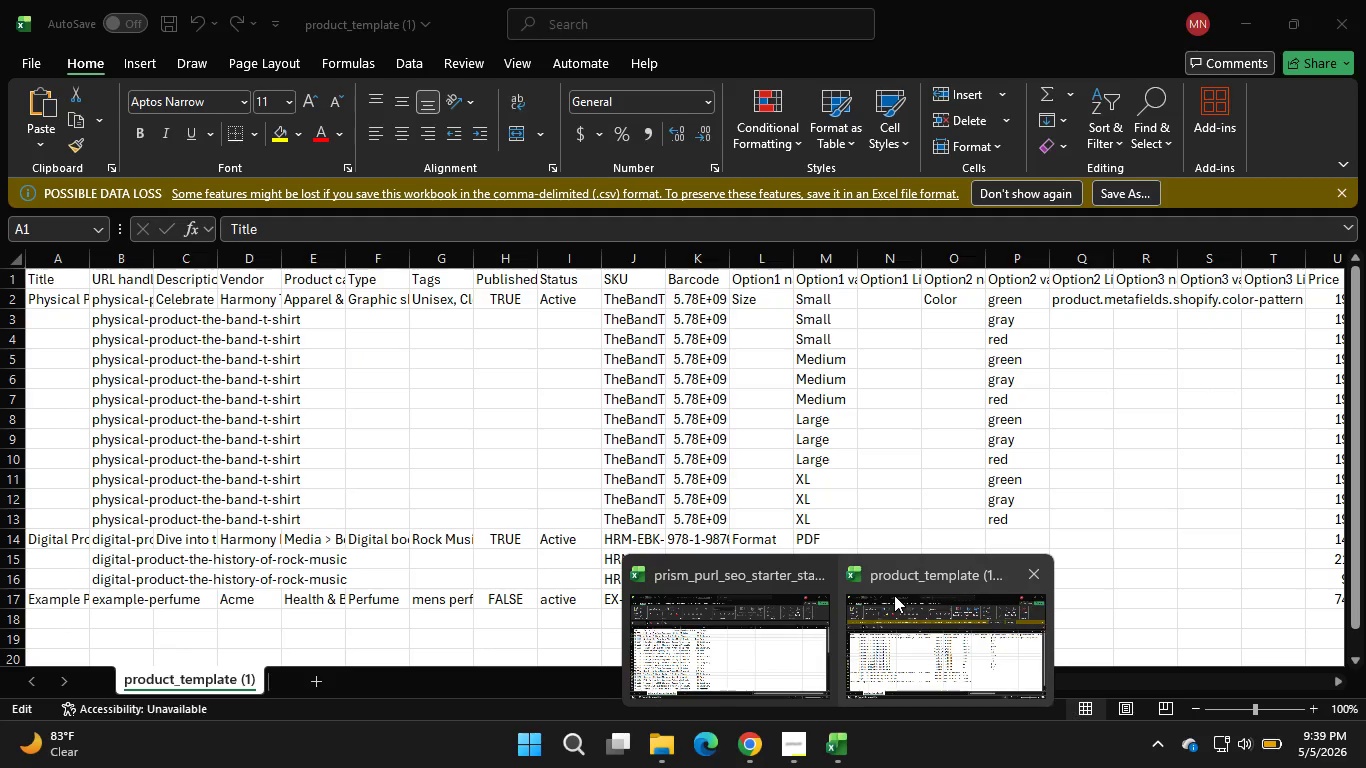 
left_click([894, 595])
 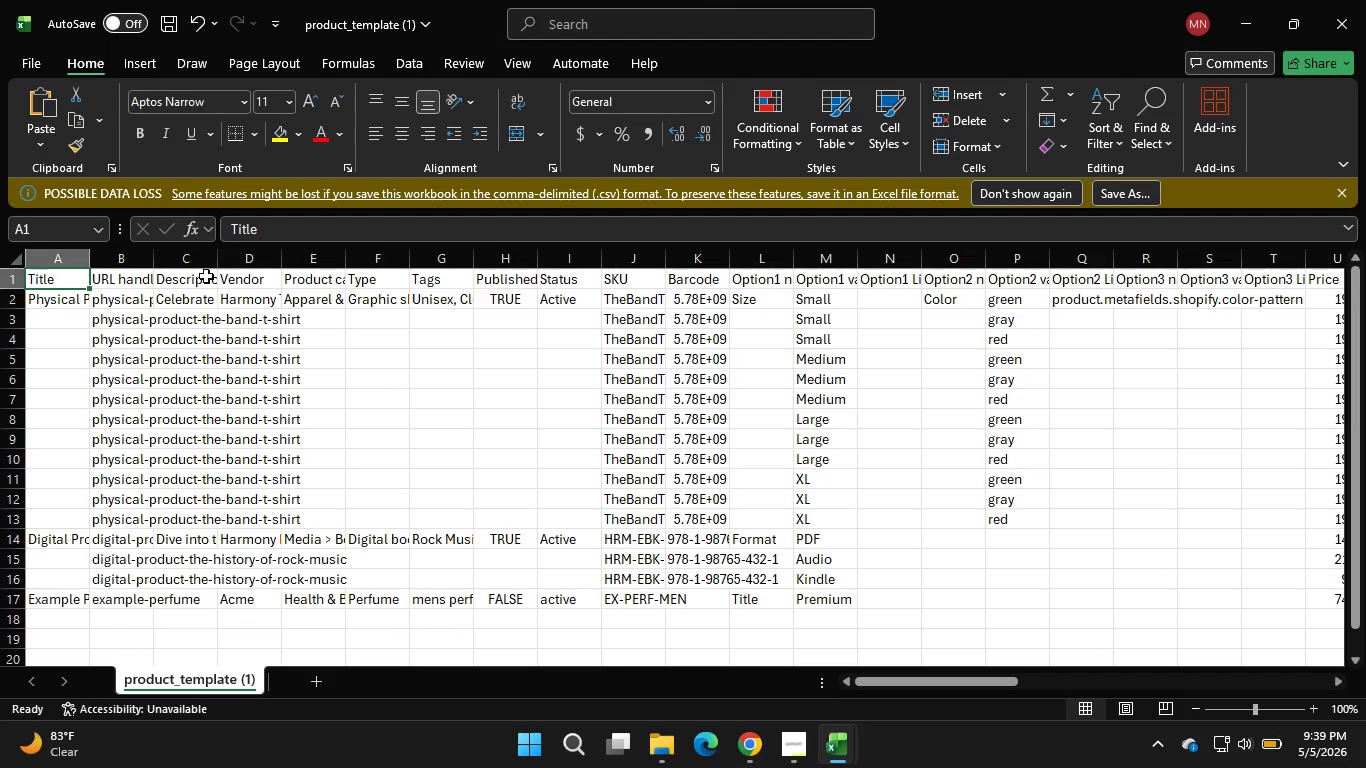 
left_click([204, 276])
 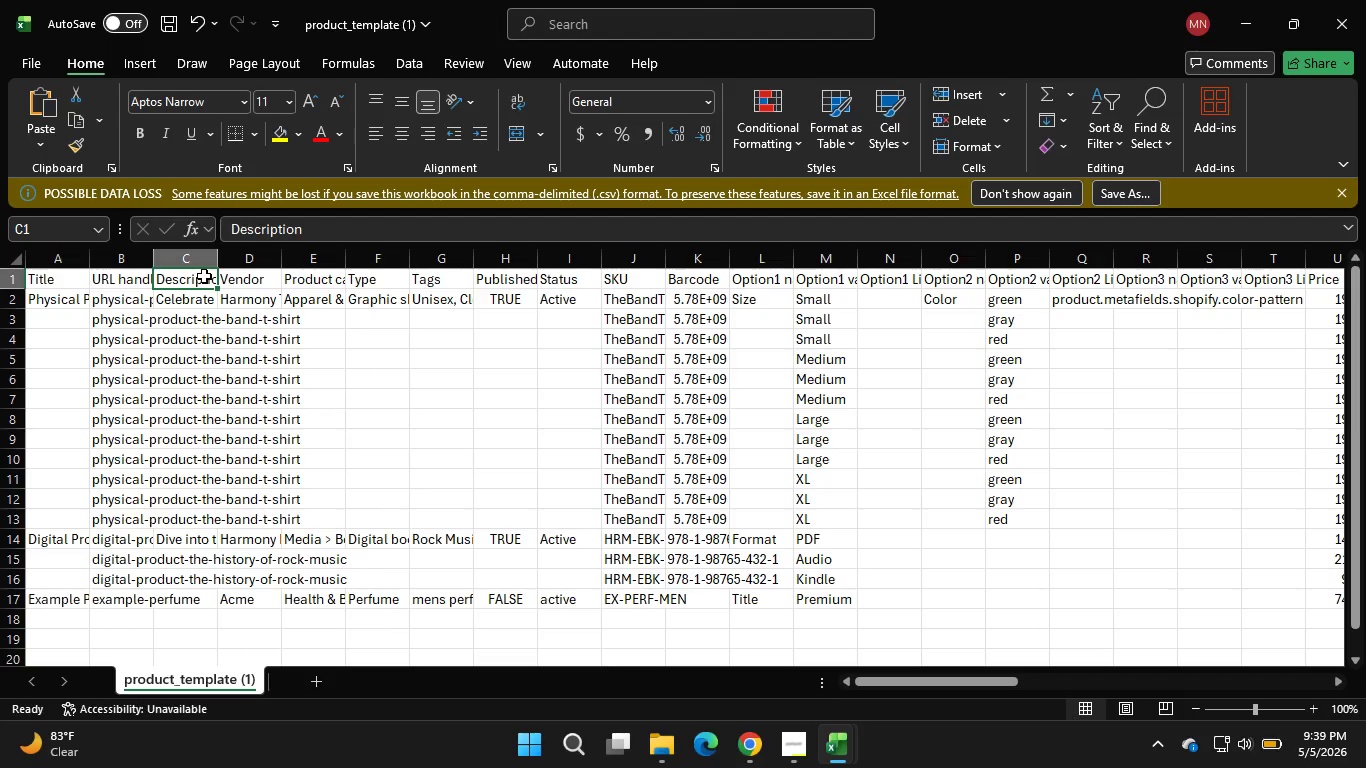 
left_click([204, 276])
 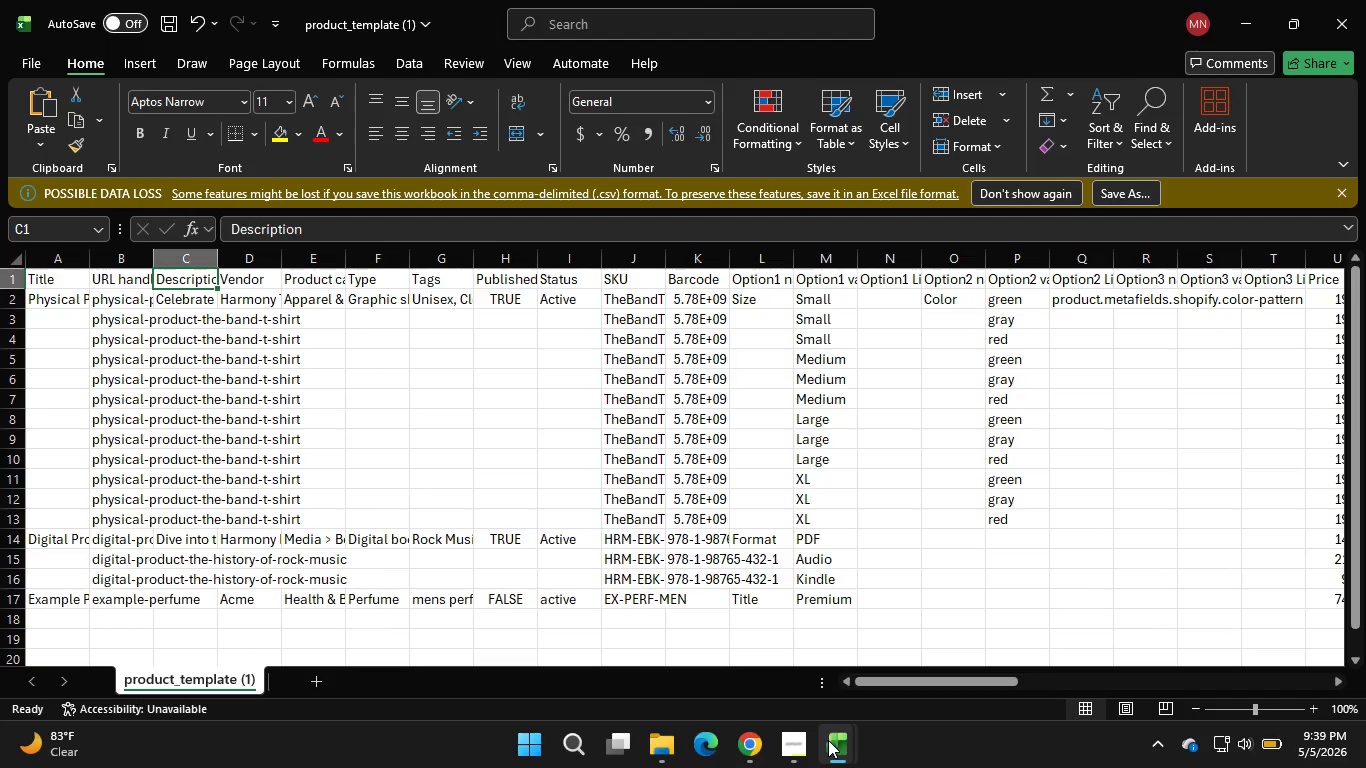 
left_click([828, 740])
 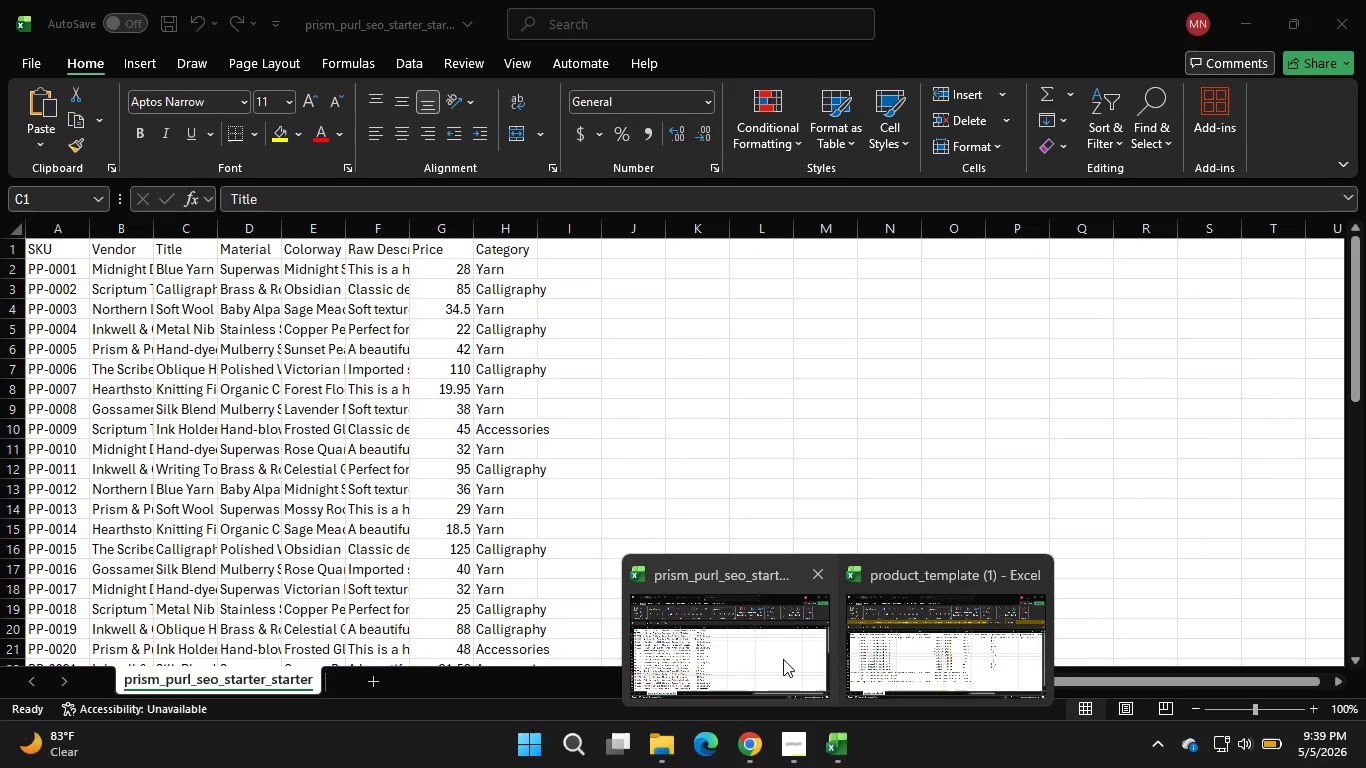 
left_click([783, 659])
 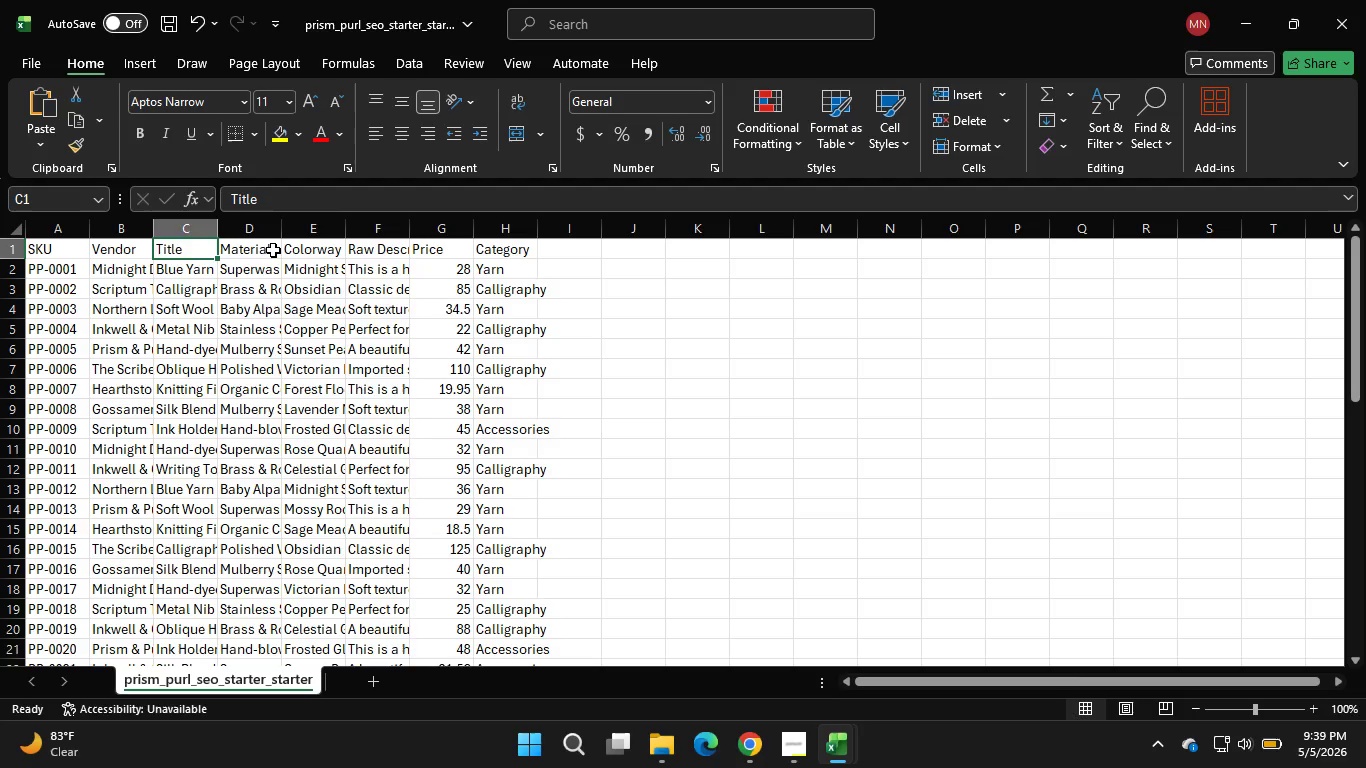 
left_click([273, 250])
 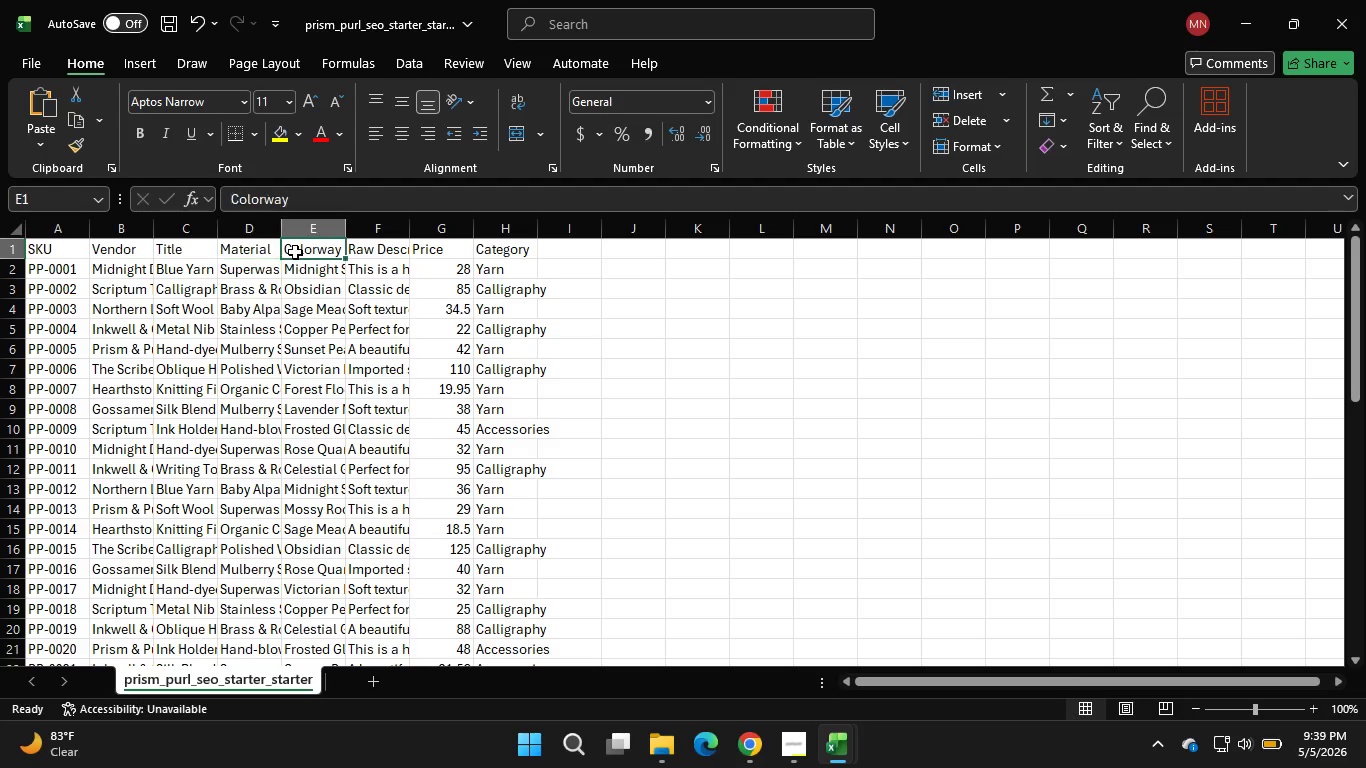 
left_click([295, 252])
 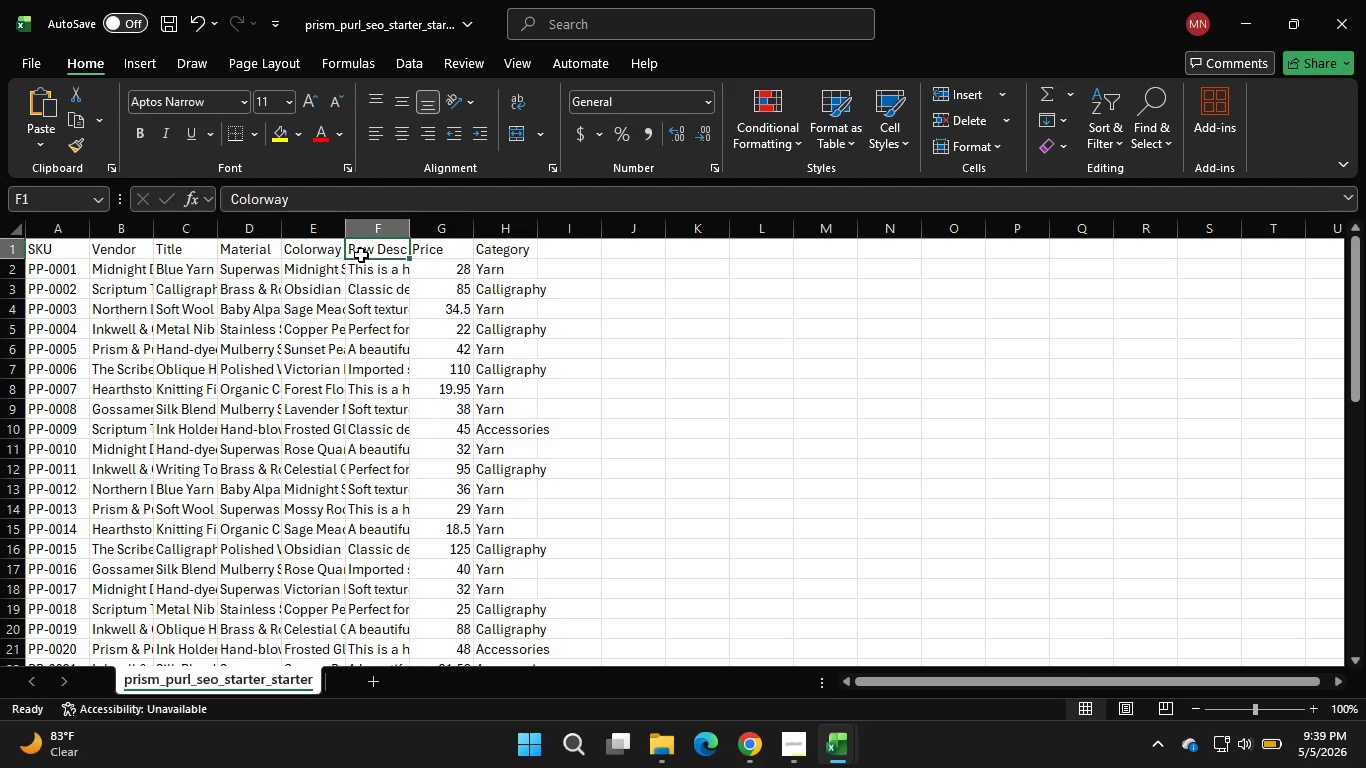 
left_click([361, 255])
 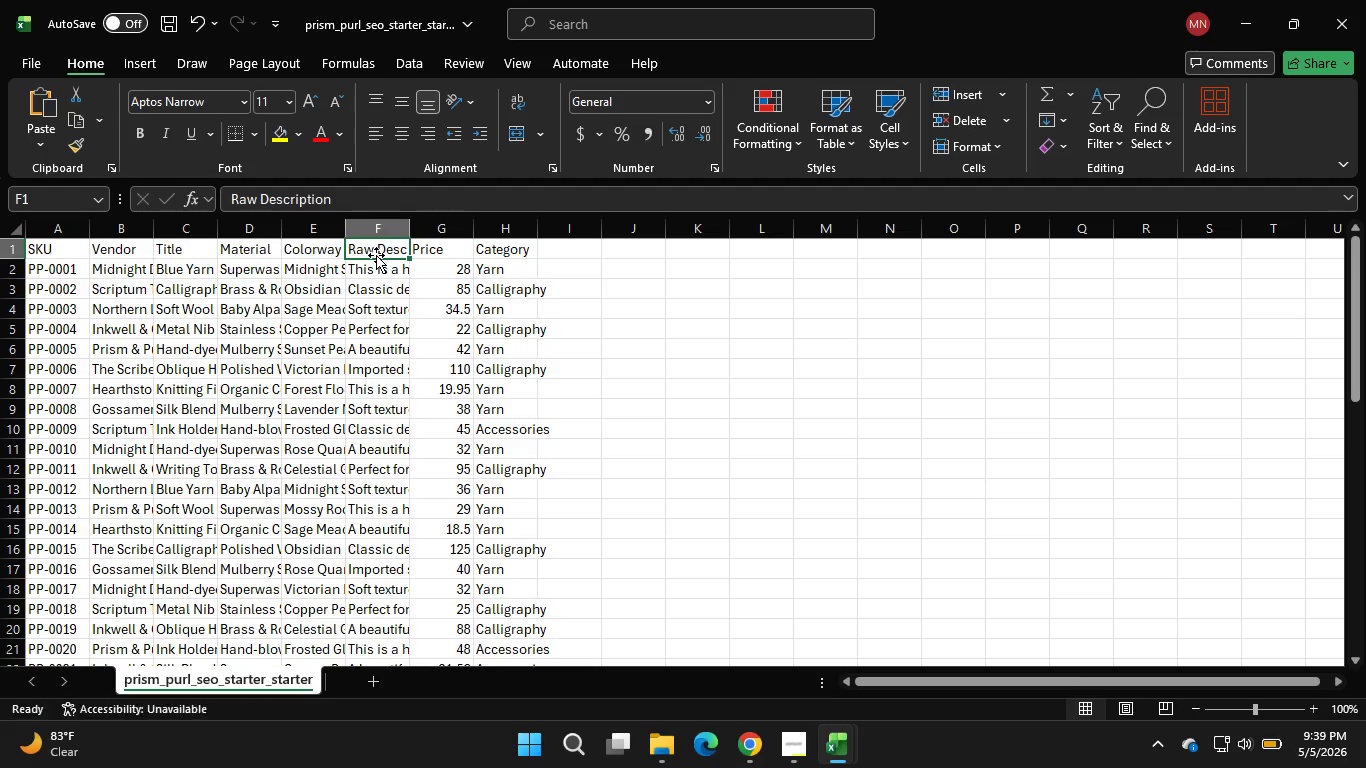 
double_click([376, 255])
 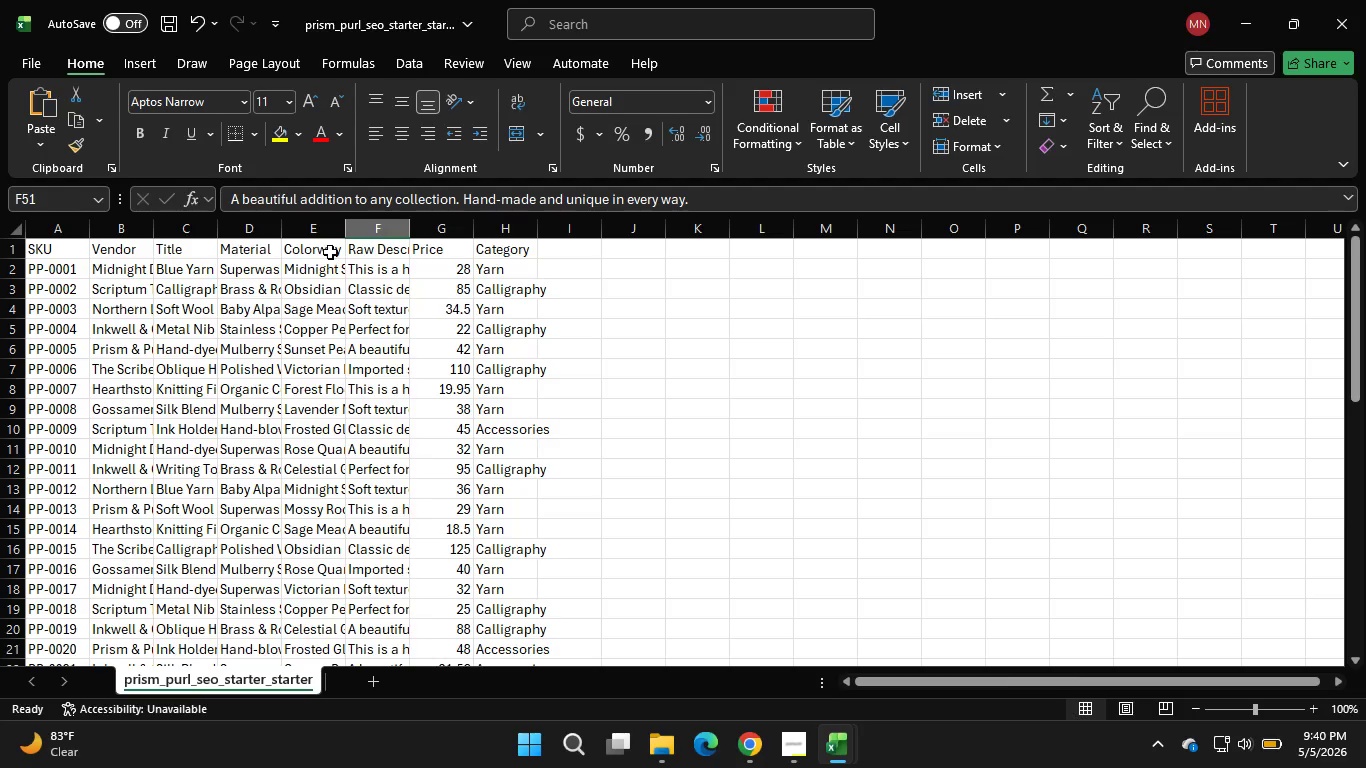 
left_click([376, 257])
 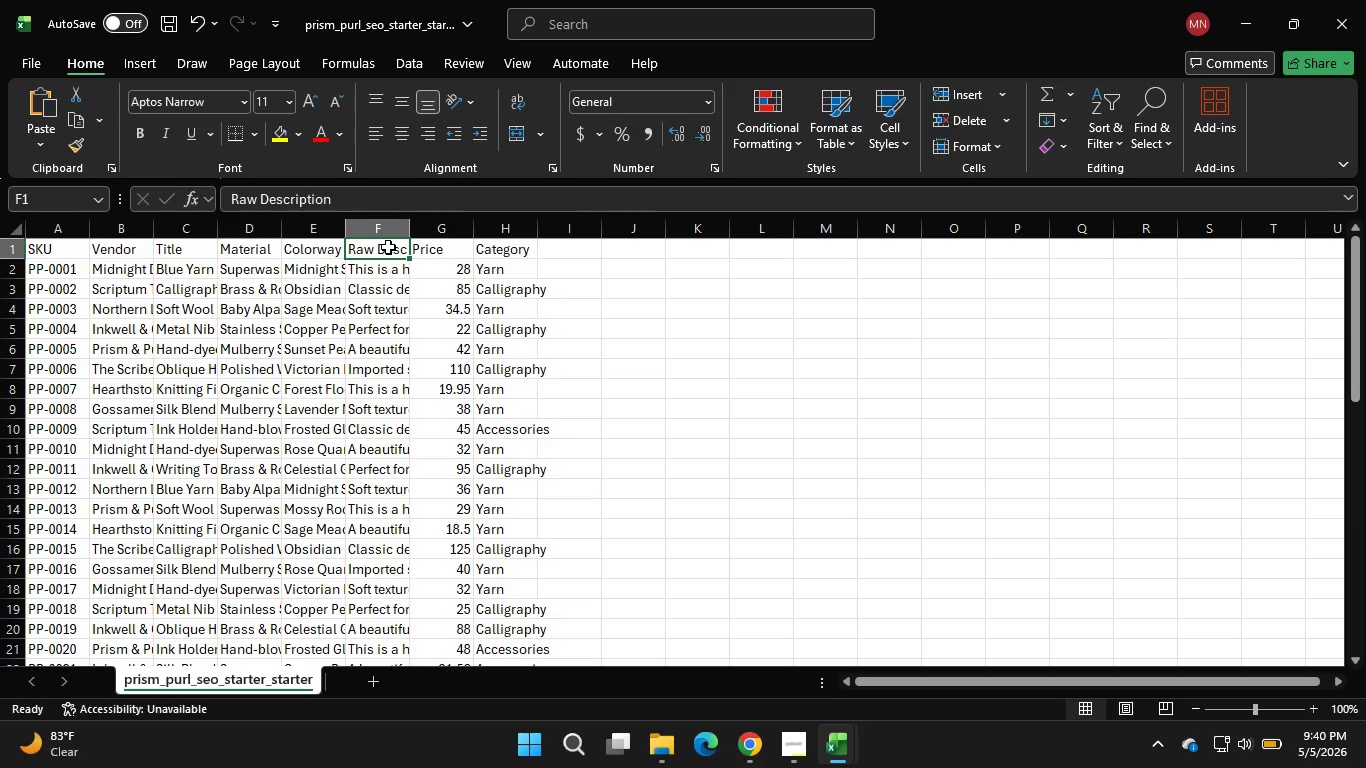 
double_click([388, 247])
 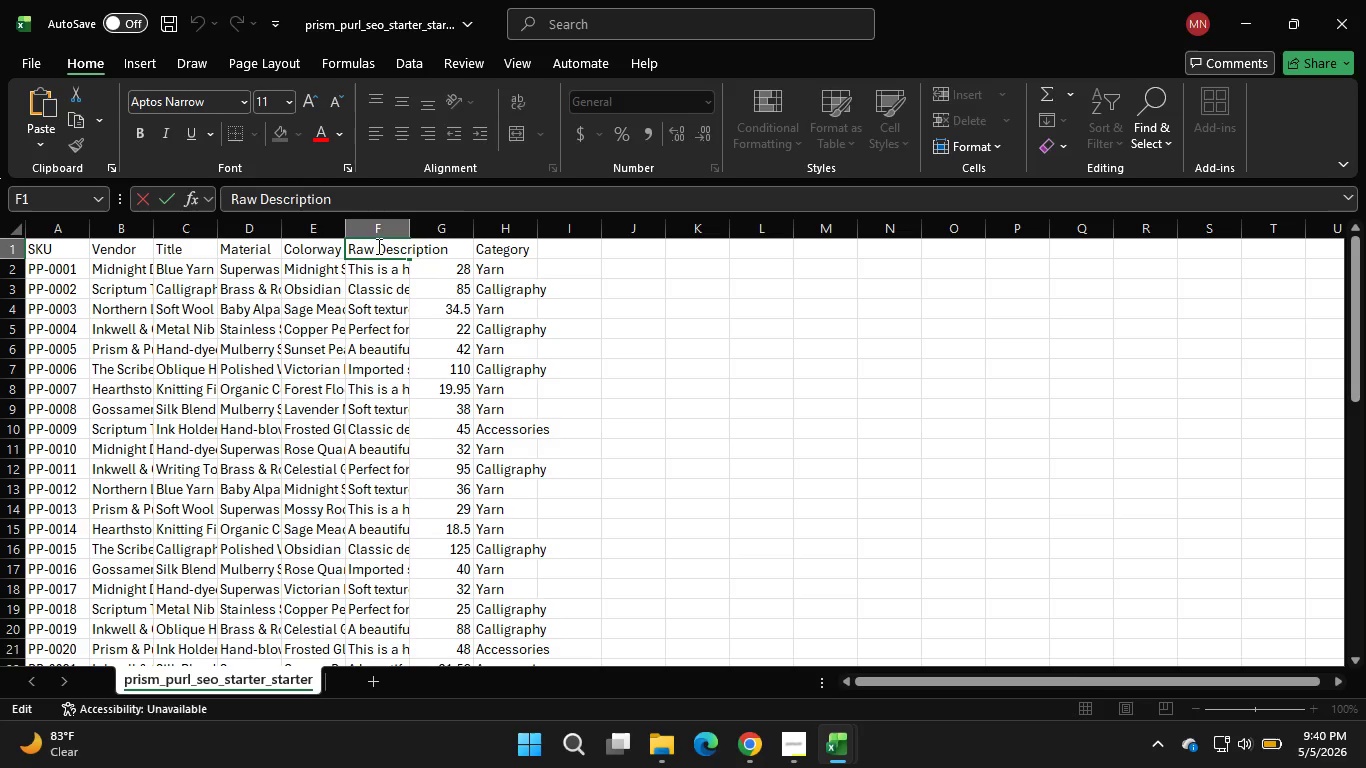 
left_click([377, 246])
 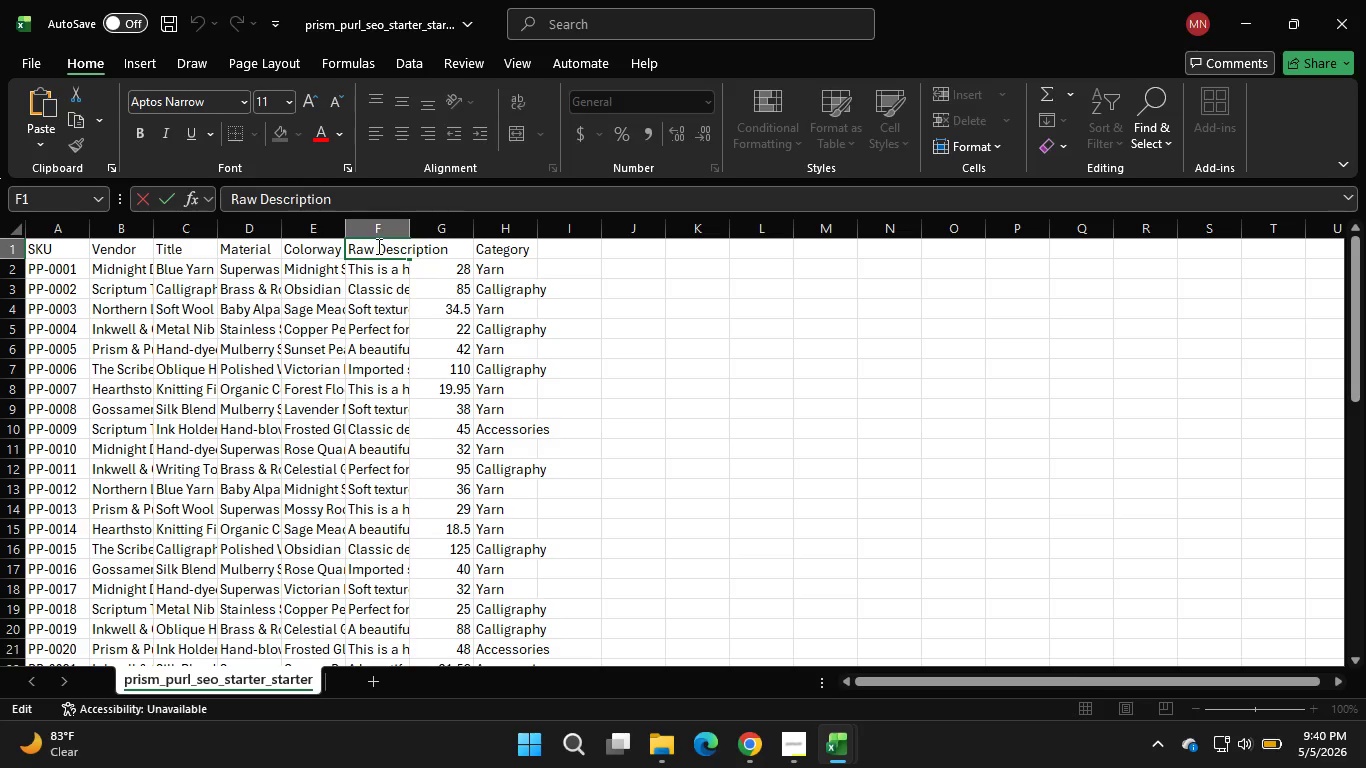 
key(Backspace)
 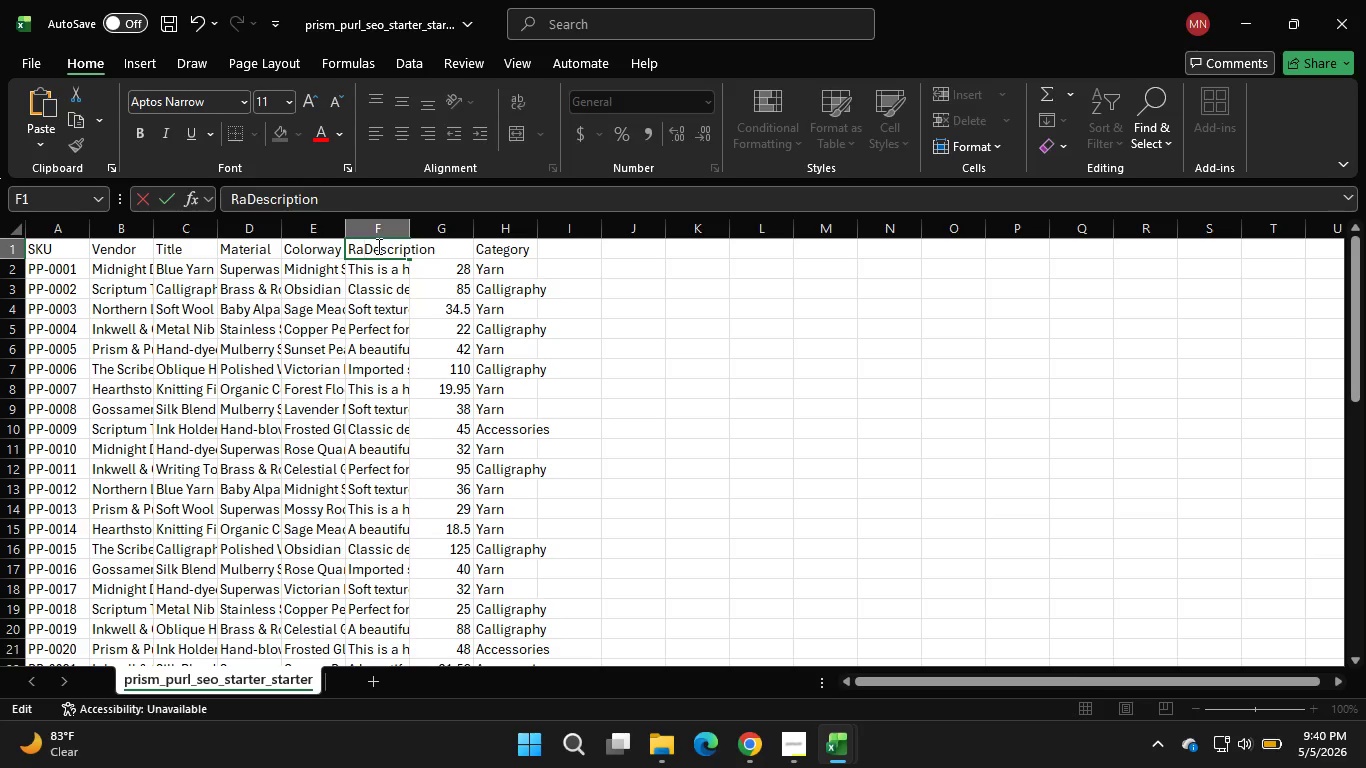 
key(Backspace)
 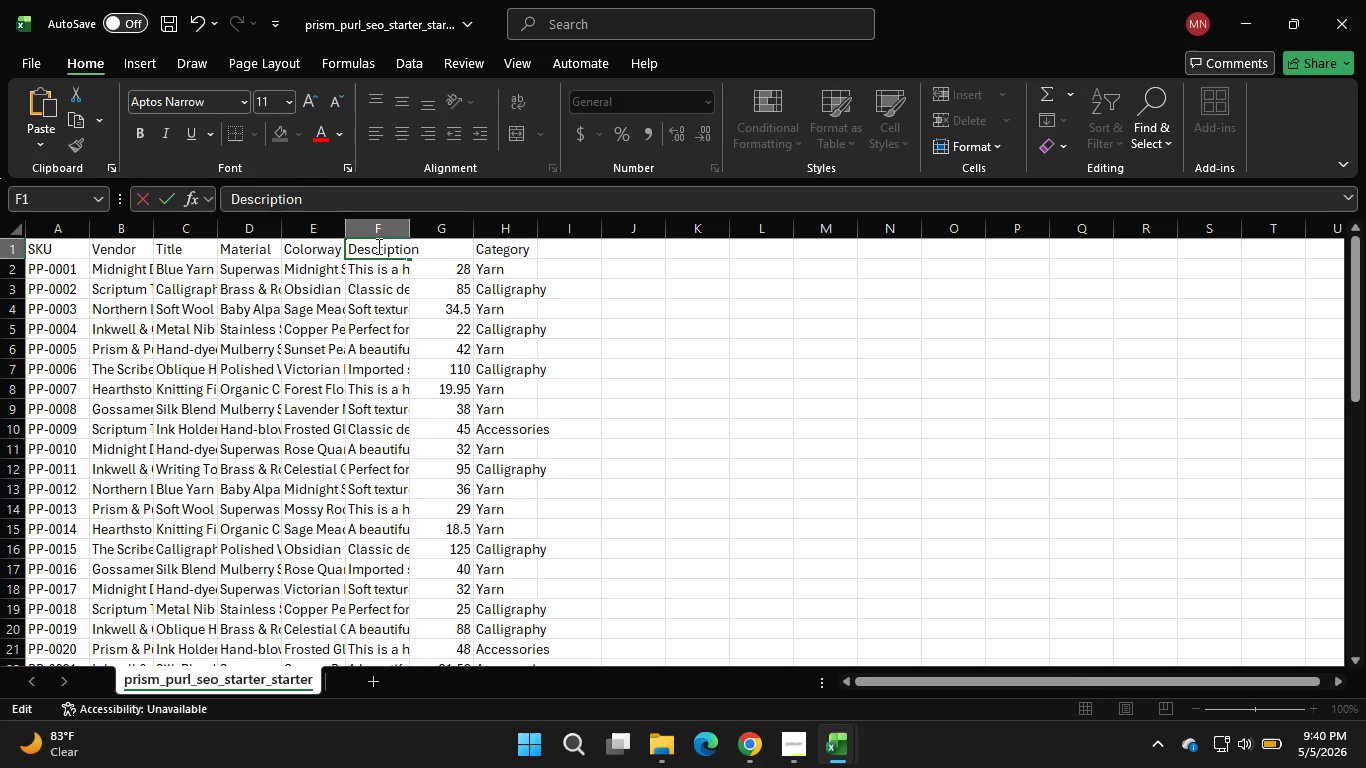 
key(Backspace)
 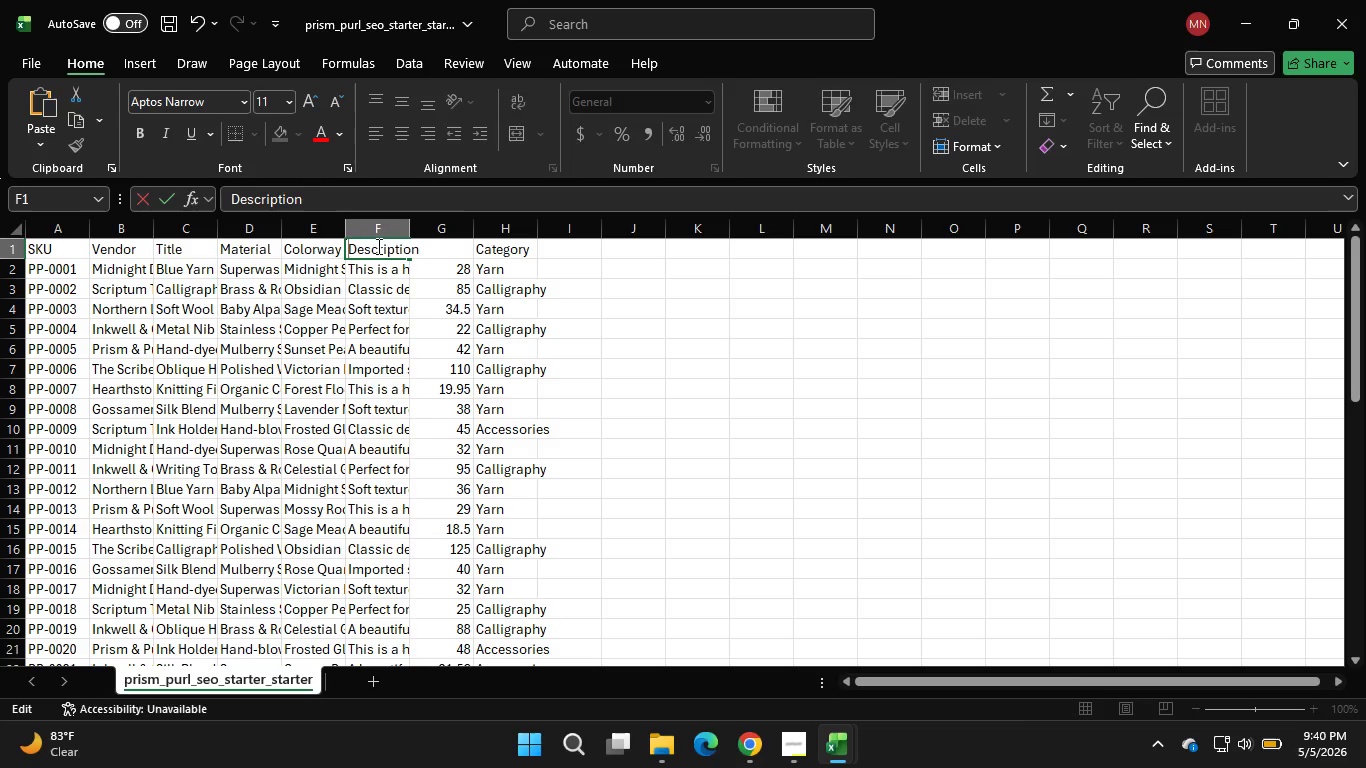 
key(Backspace)
 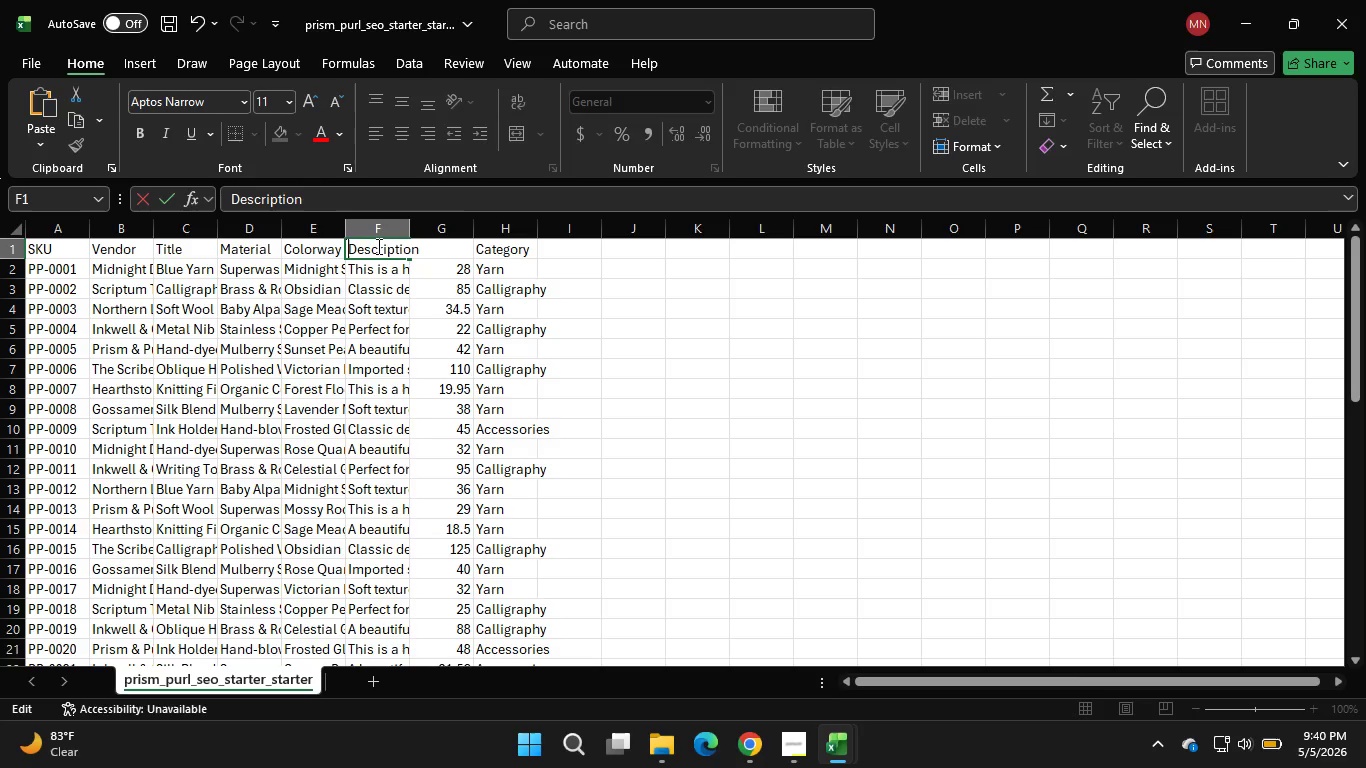 
key(Backspace)
 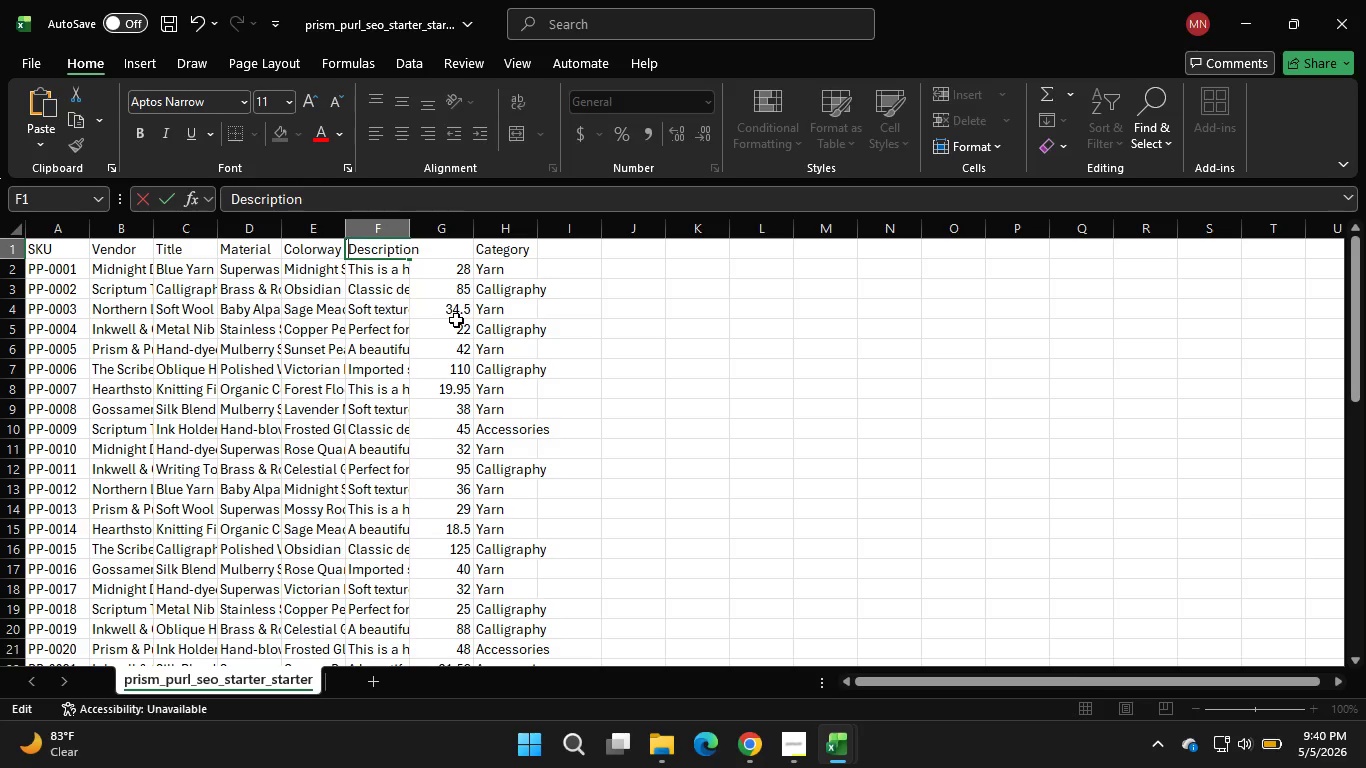 
left_click([456, 320])
 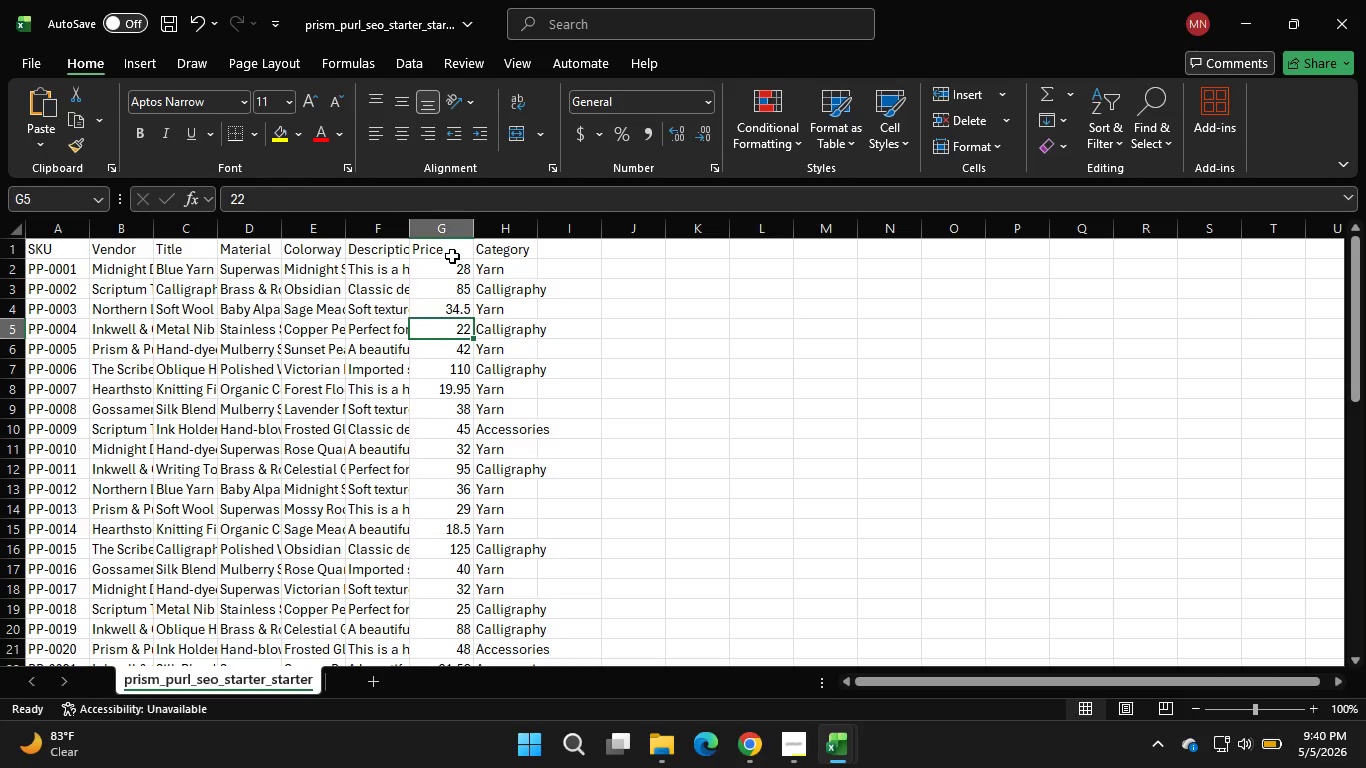 
left_click([452, 256])
 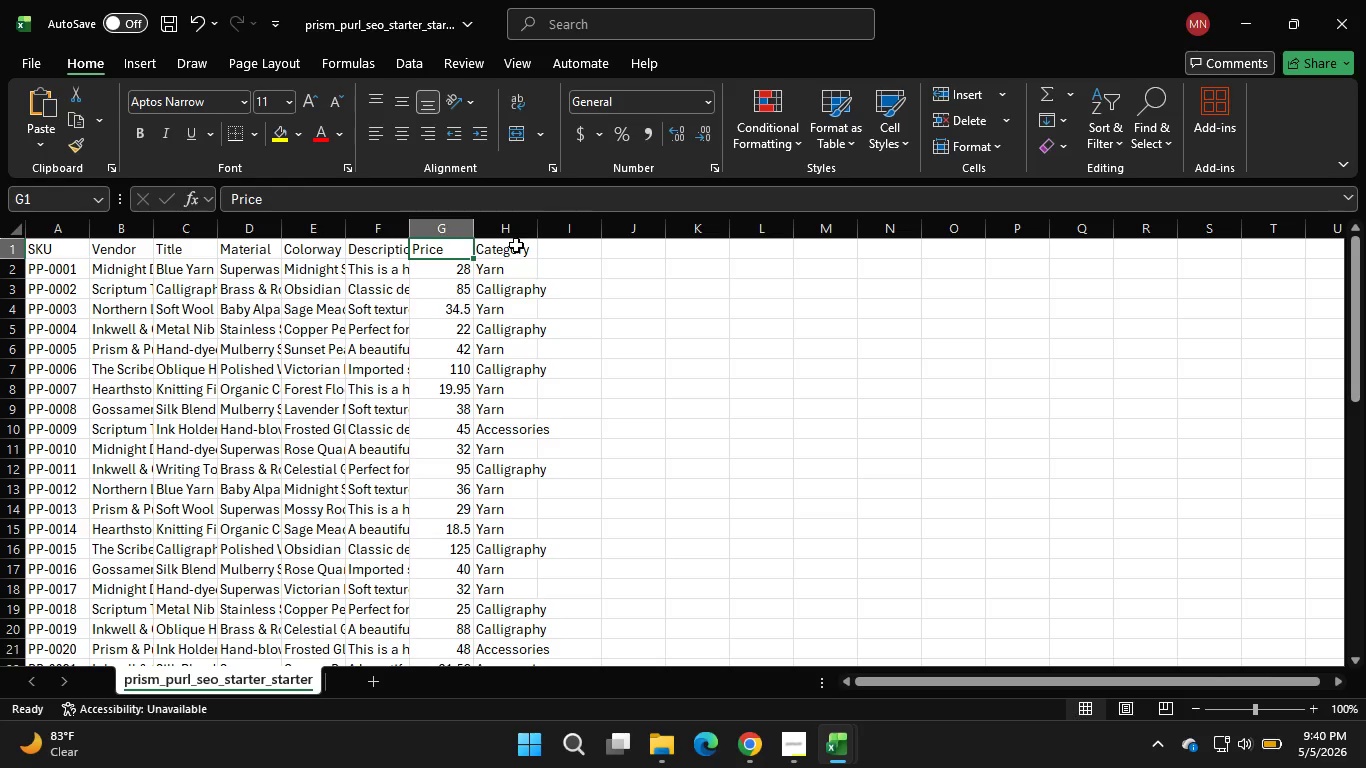 
left_click([516, 245])
 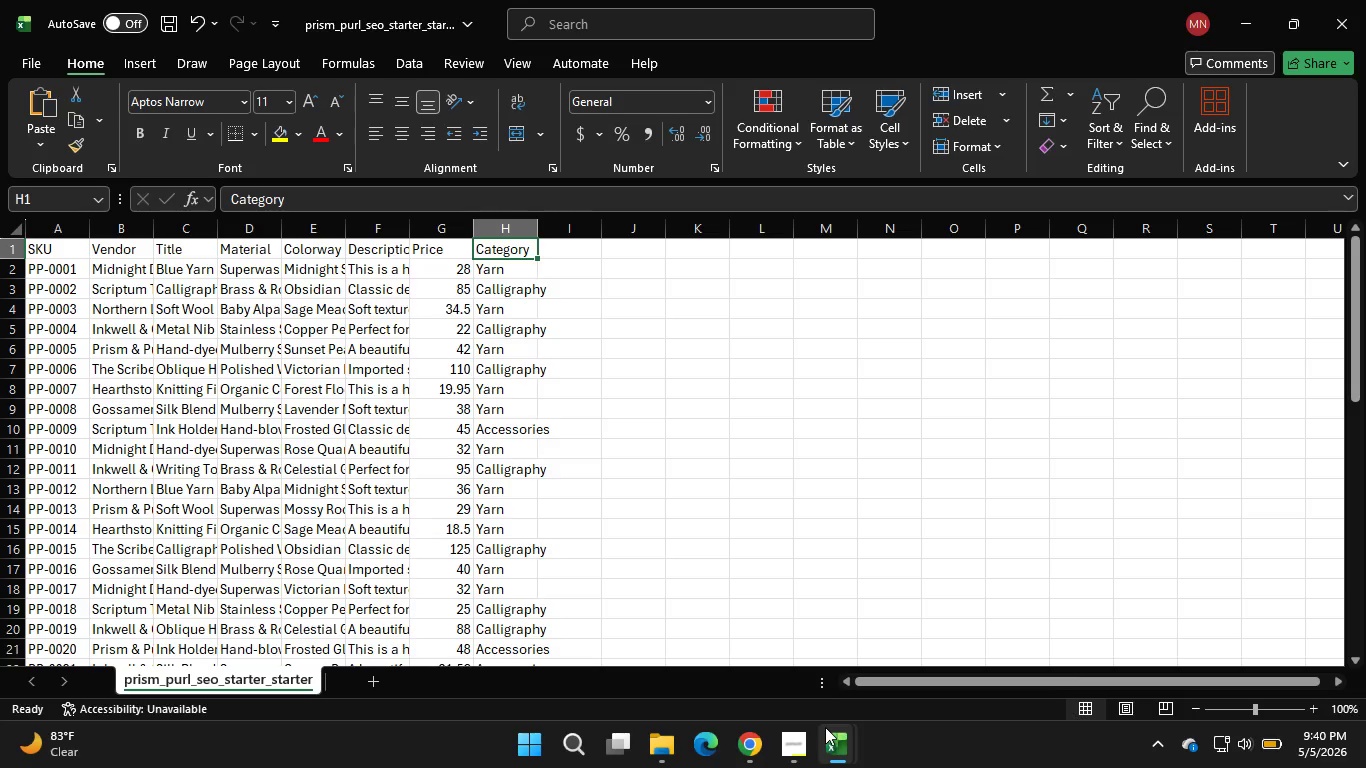 
left_click([825, 727])
 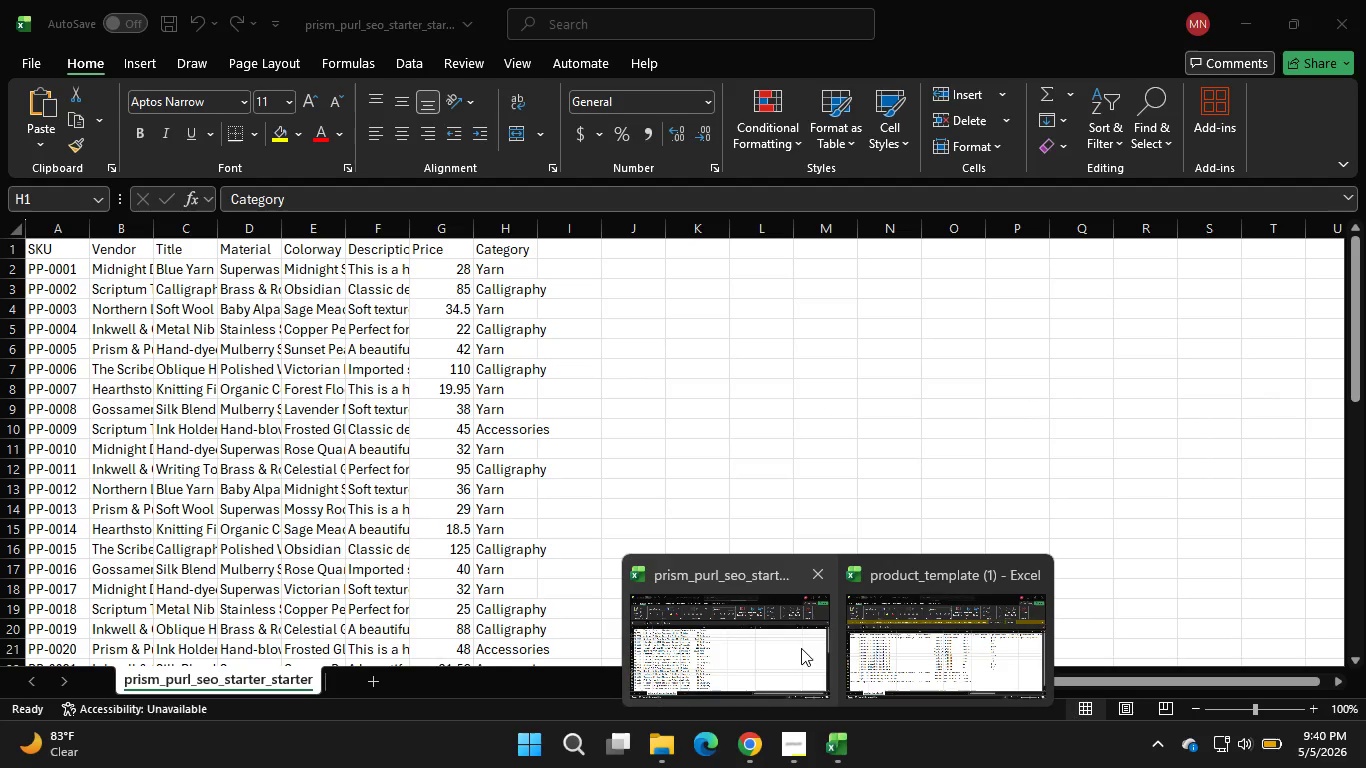 
left_click([947, 643])
 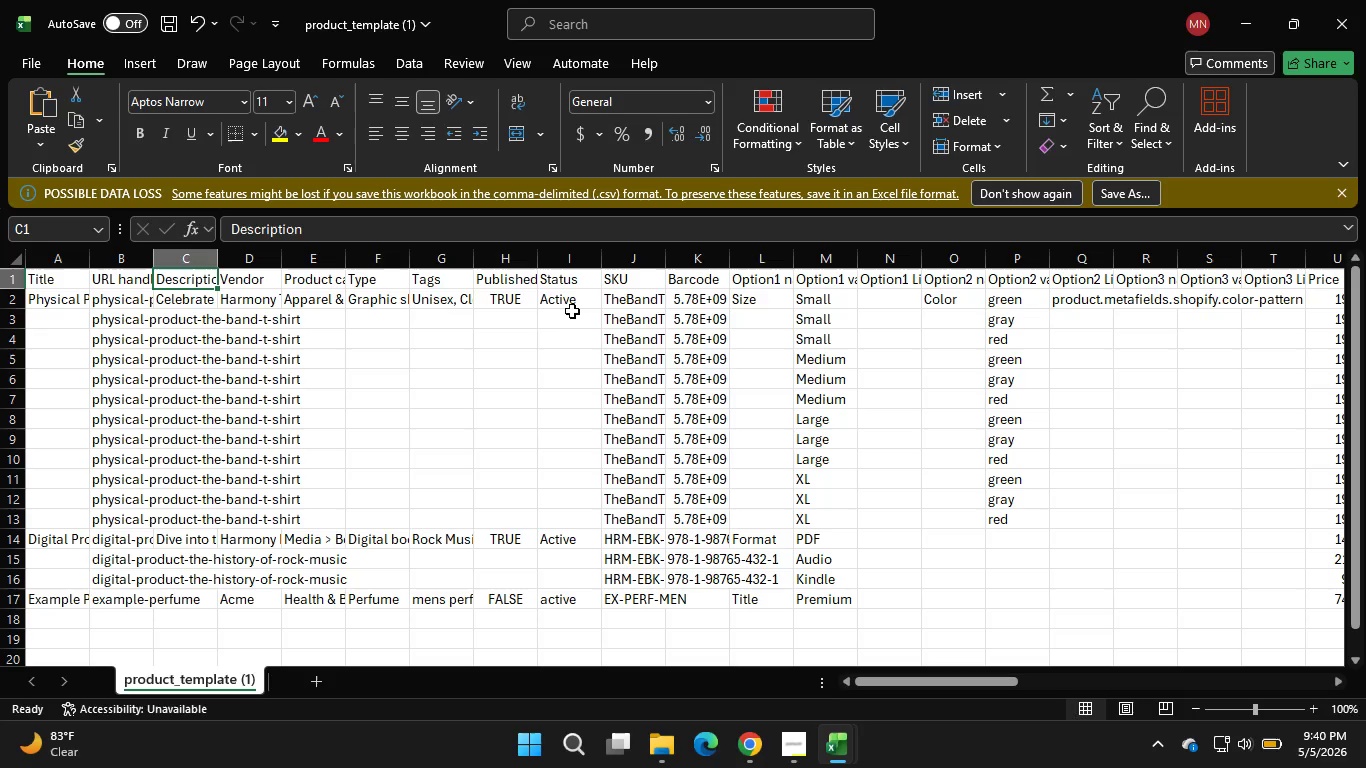 
wait(14.06)
 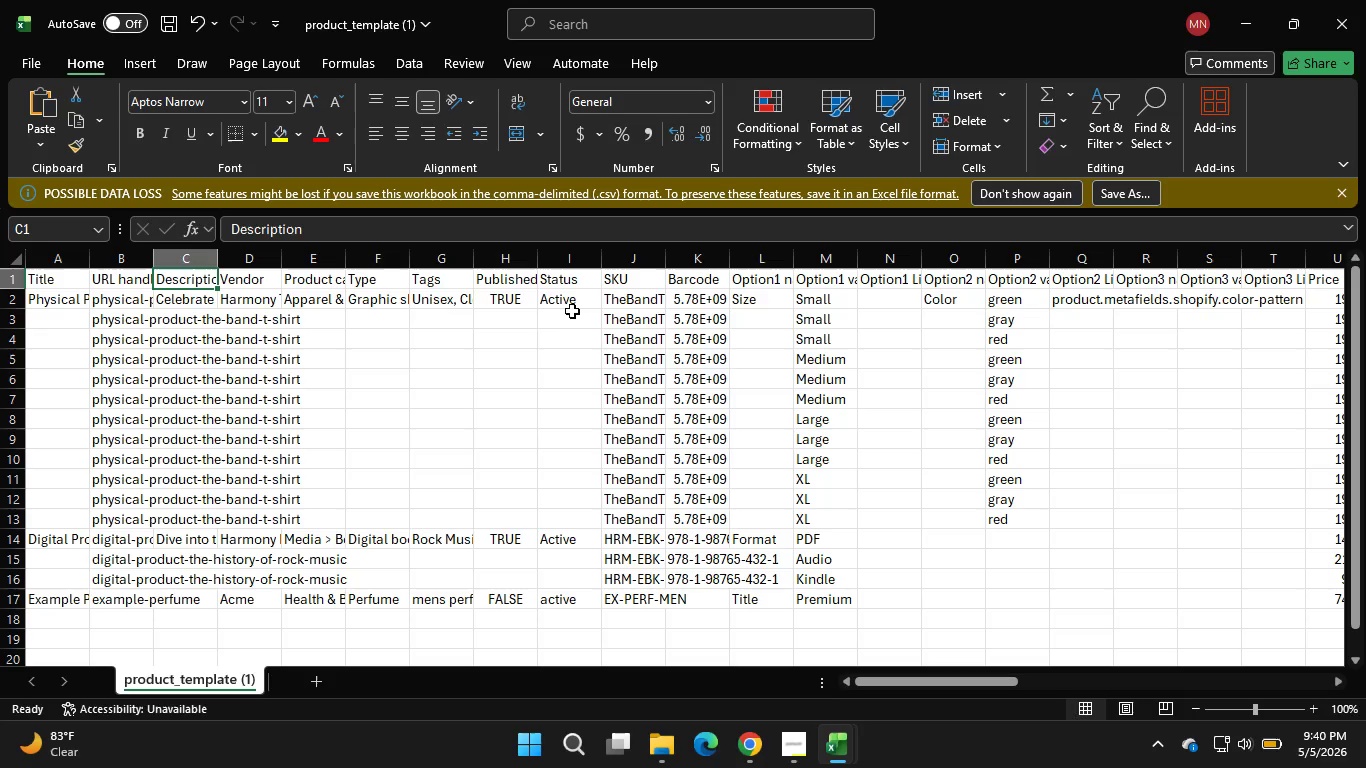 
left_click([520, 283])
 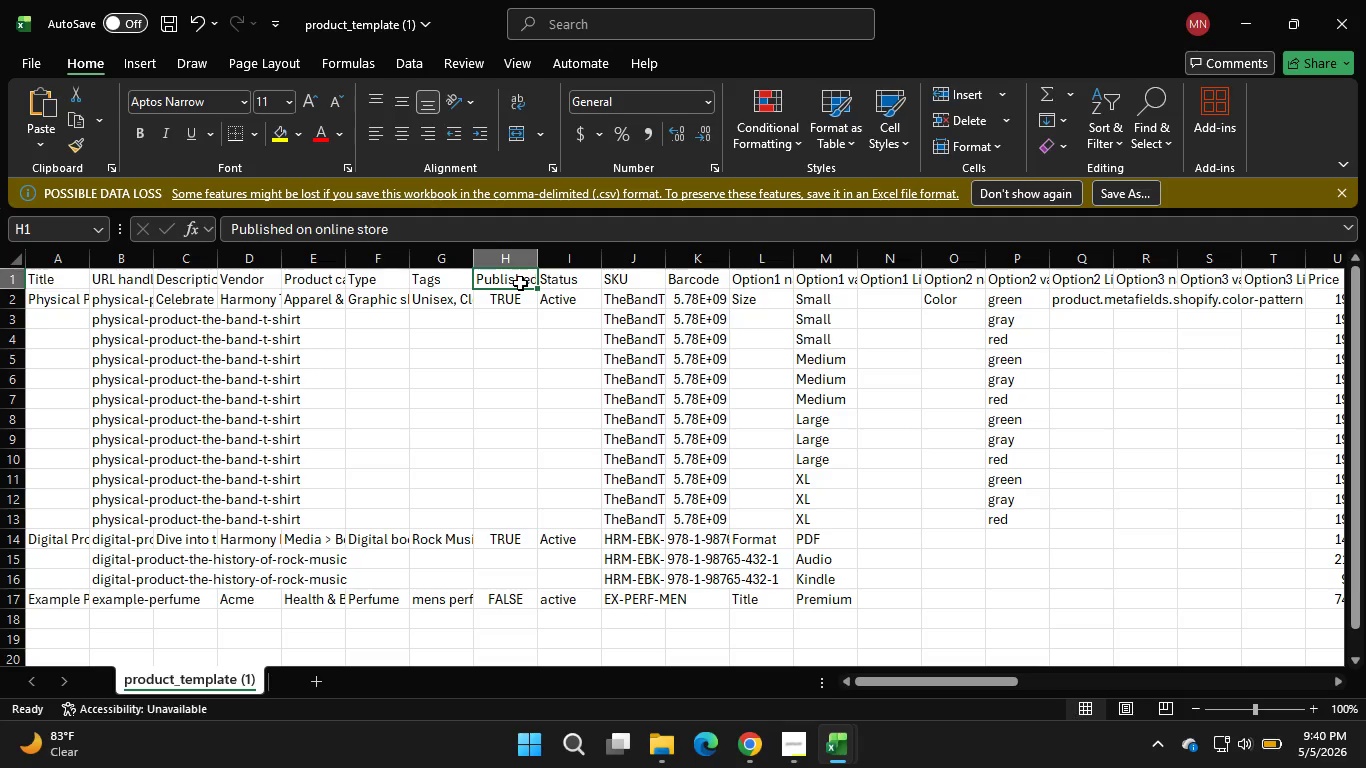 
double_click([520, 283])
 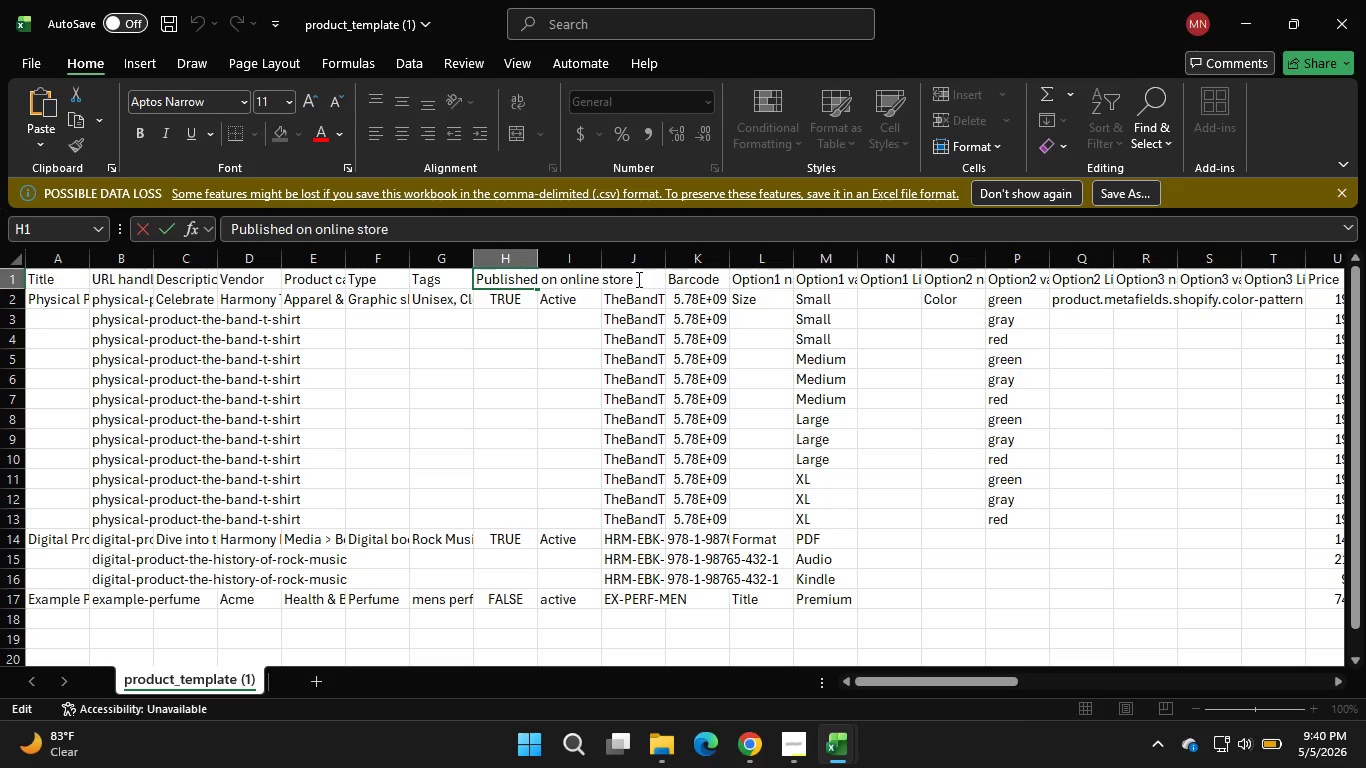 
left_click_drag(start_coordinate=[637, 279], to_coordinate=[475, 275])
 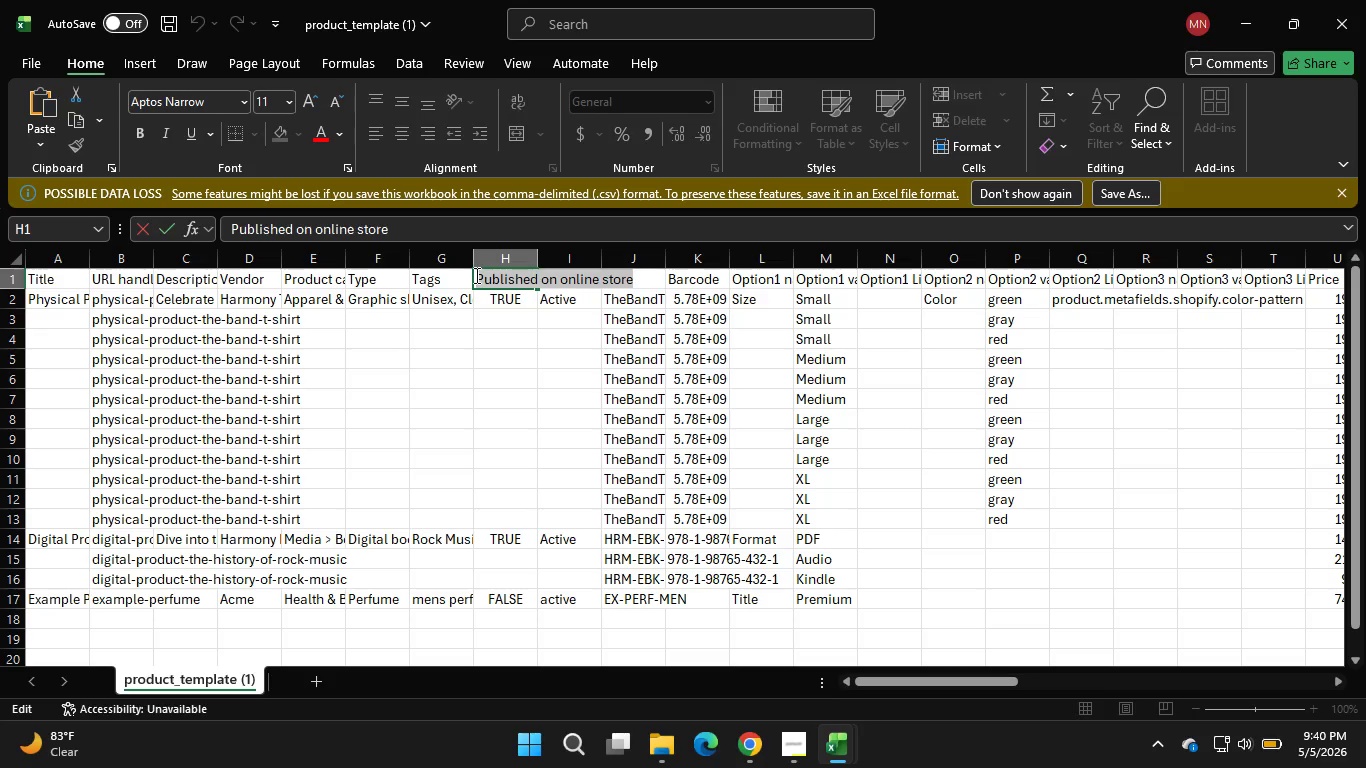 
hold_key(key=ControlLeft, duration=0.72)
 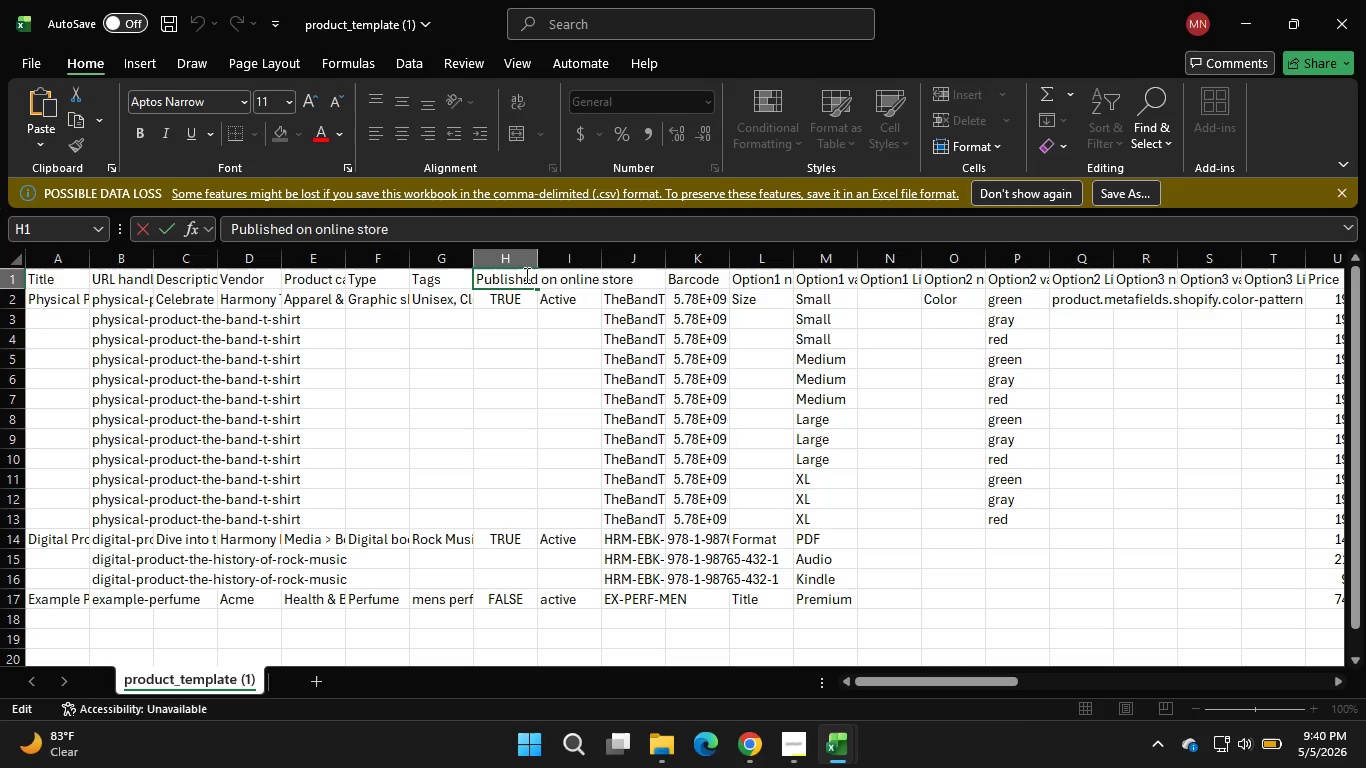 
left_click([525, 275])
 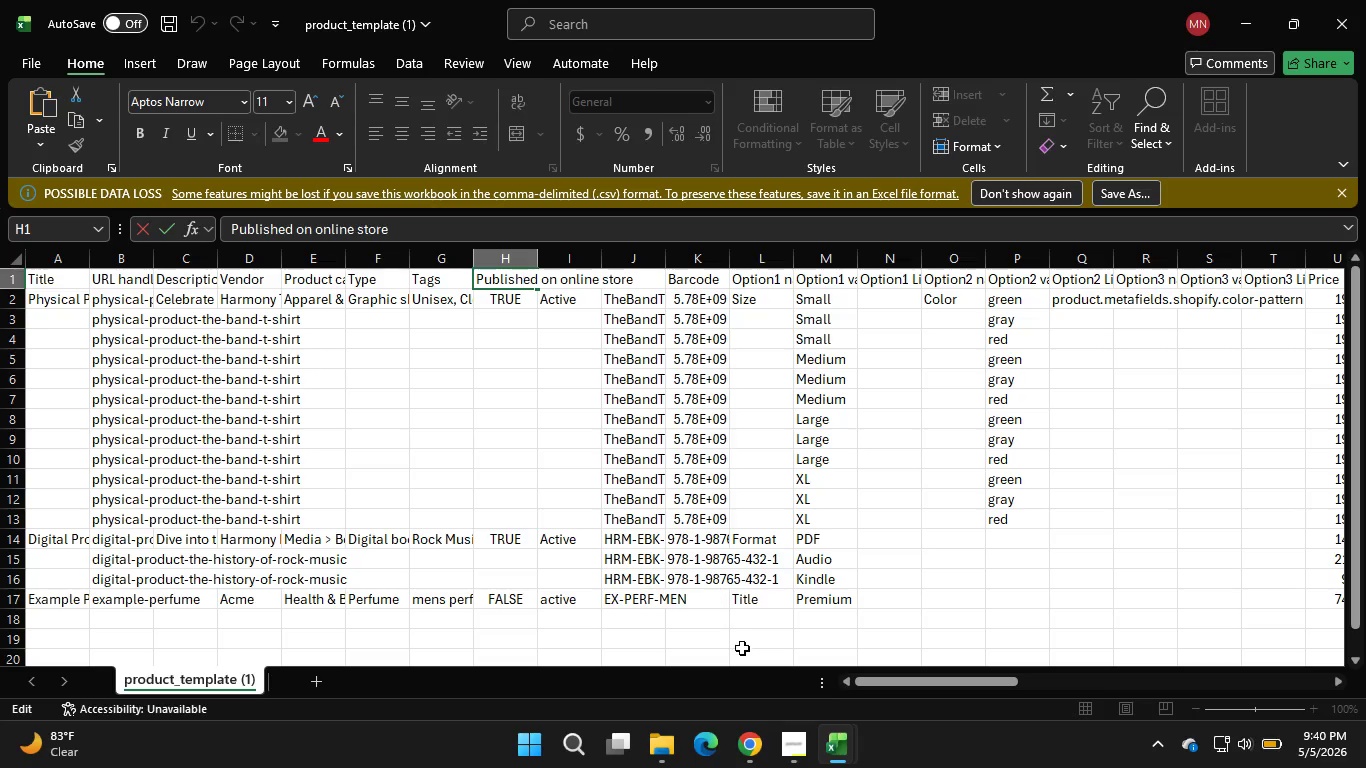 
left_click([822, 734])
 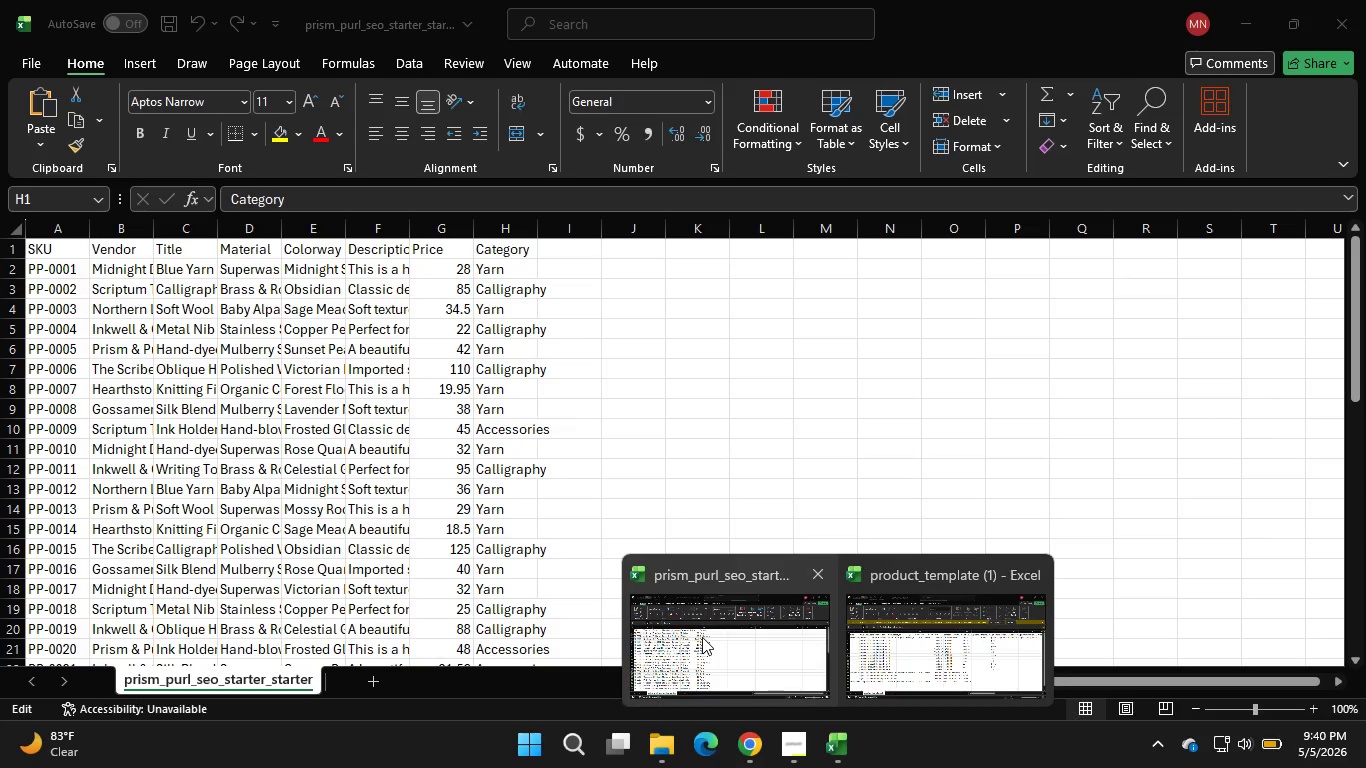 
left_click([702, 637])
 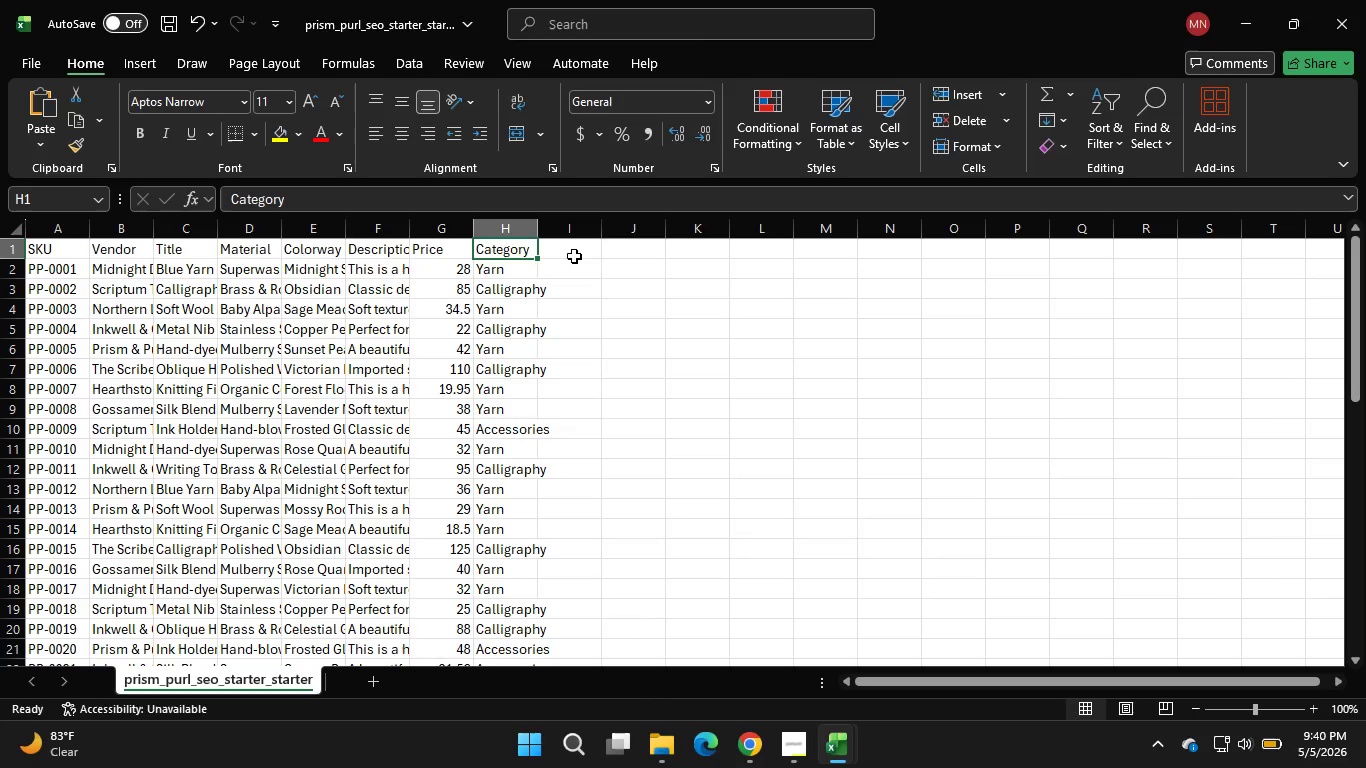 
double_click([574, 256])
 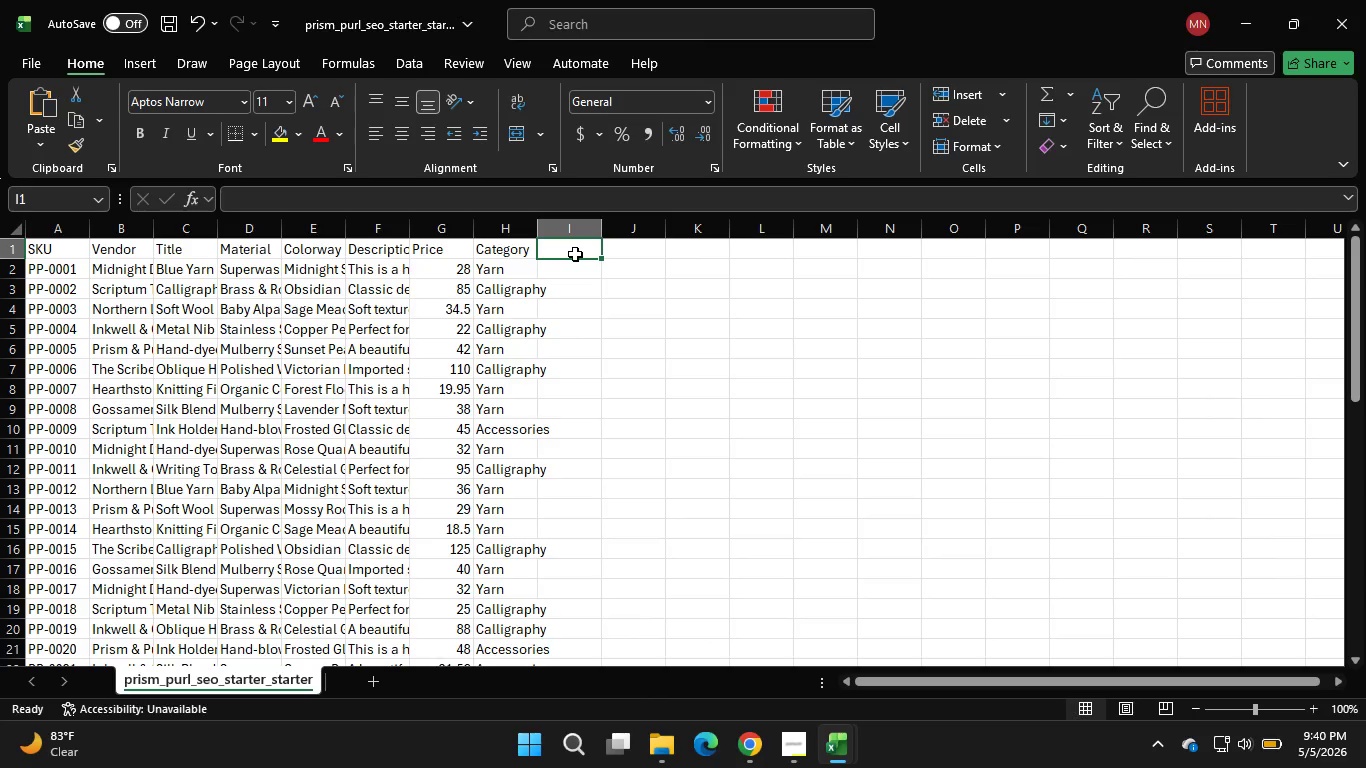 
double_click([575, 254])
 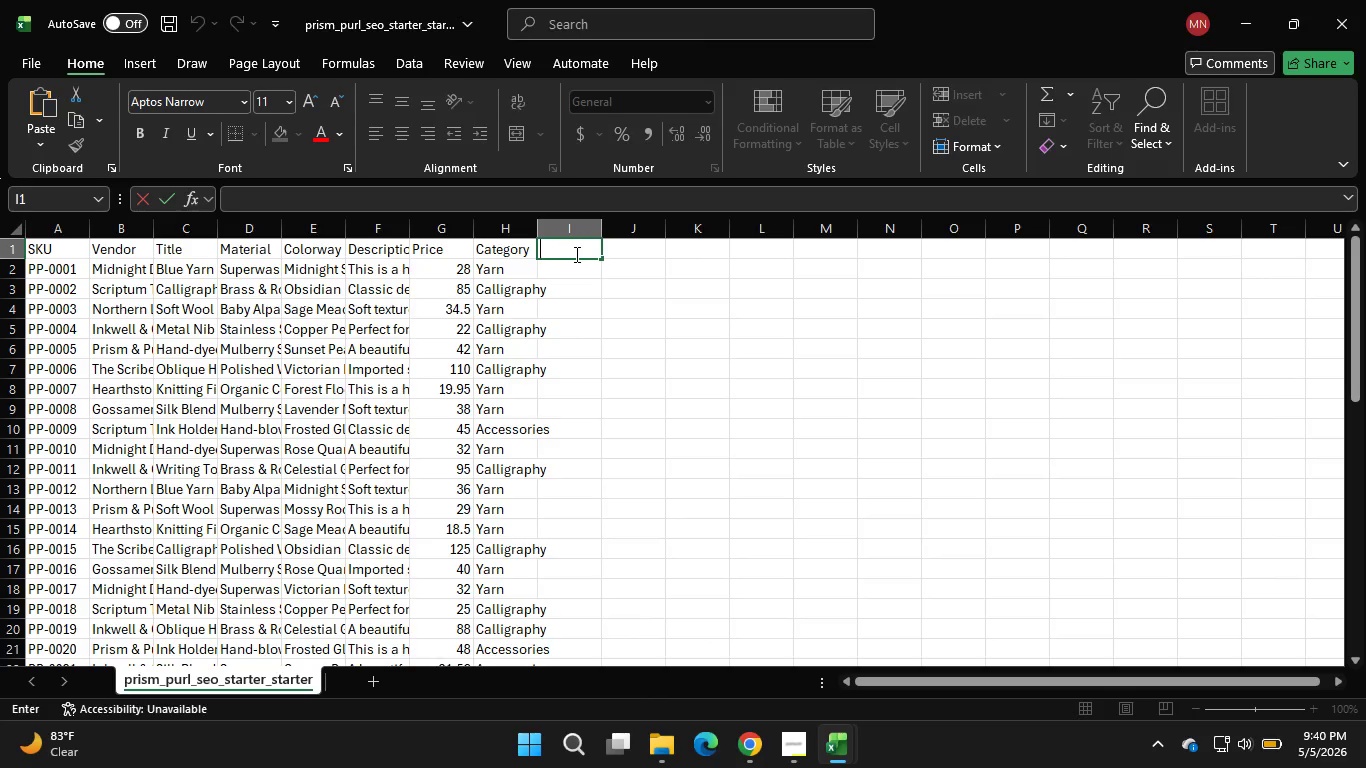 
type(Puub)
key(Backspace)
key(Backspace)
type(blished on online store)
 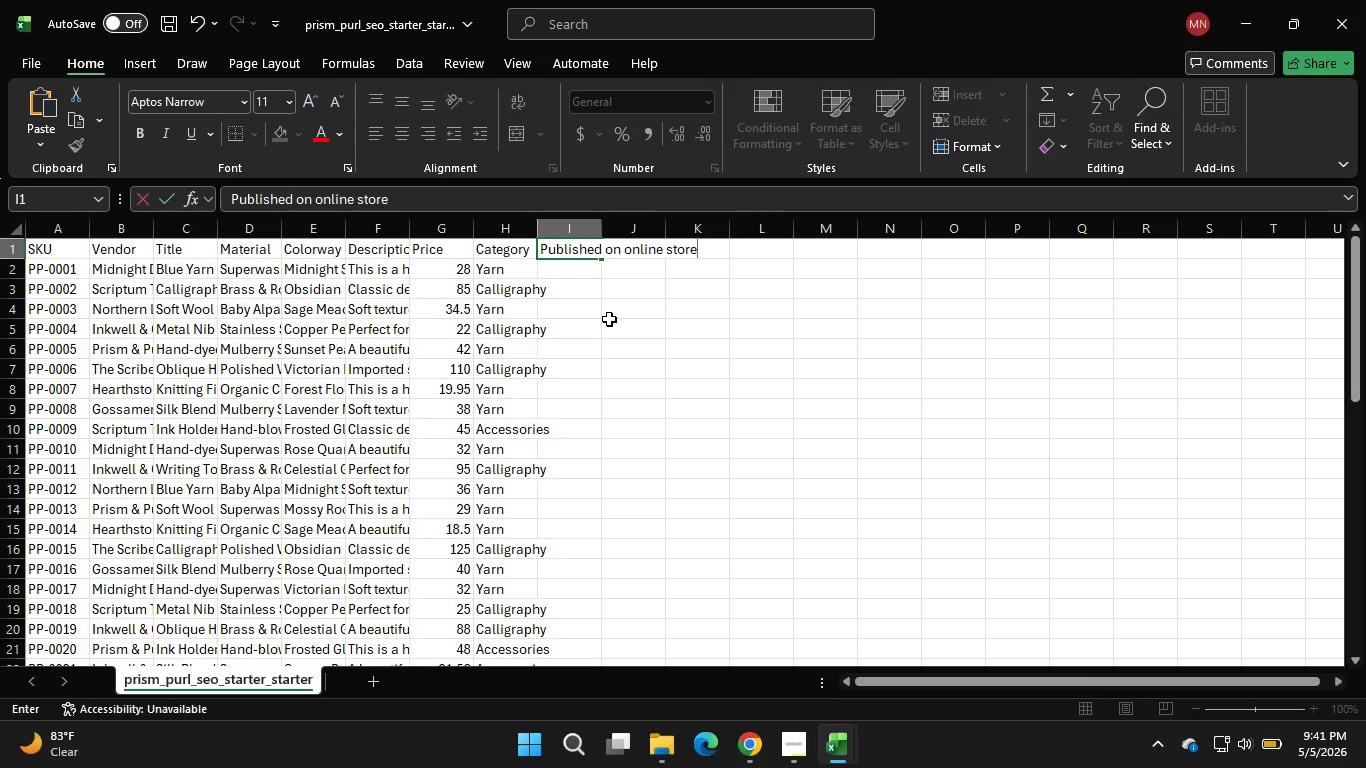 
left_click([609, 319])
 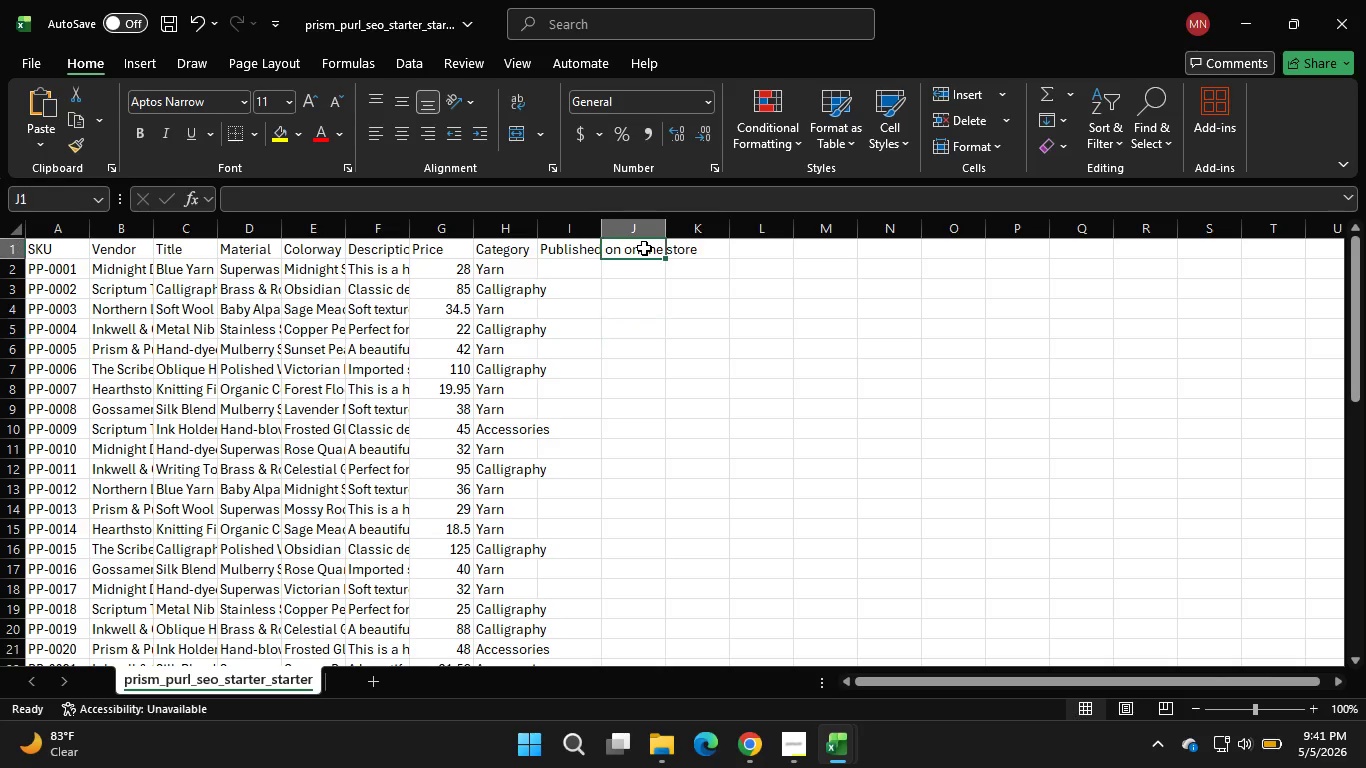 
double_click([644, 248])
 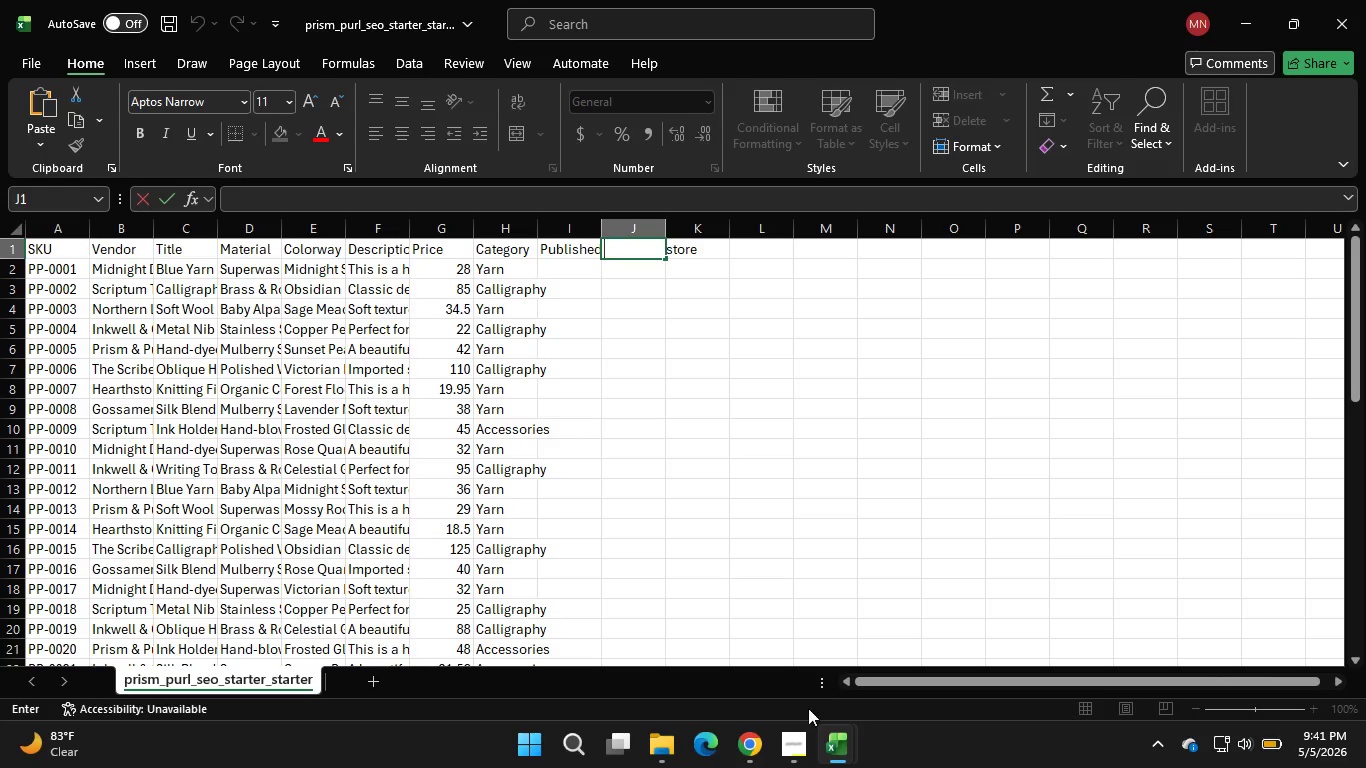 
left_click([833, 735])
 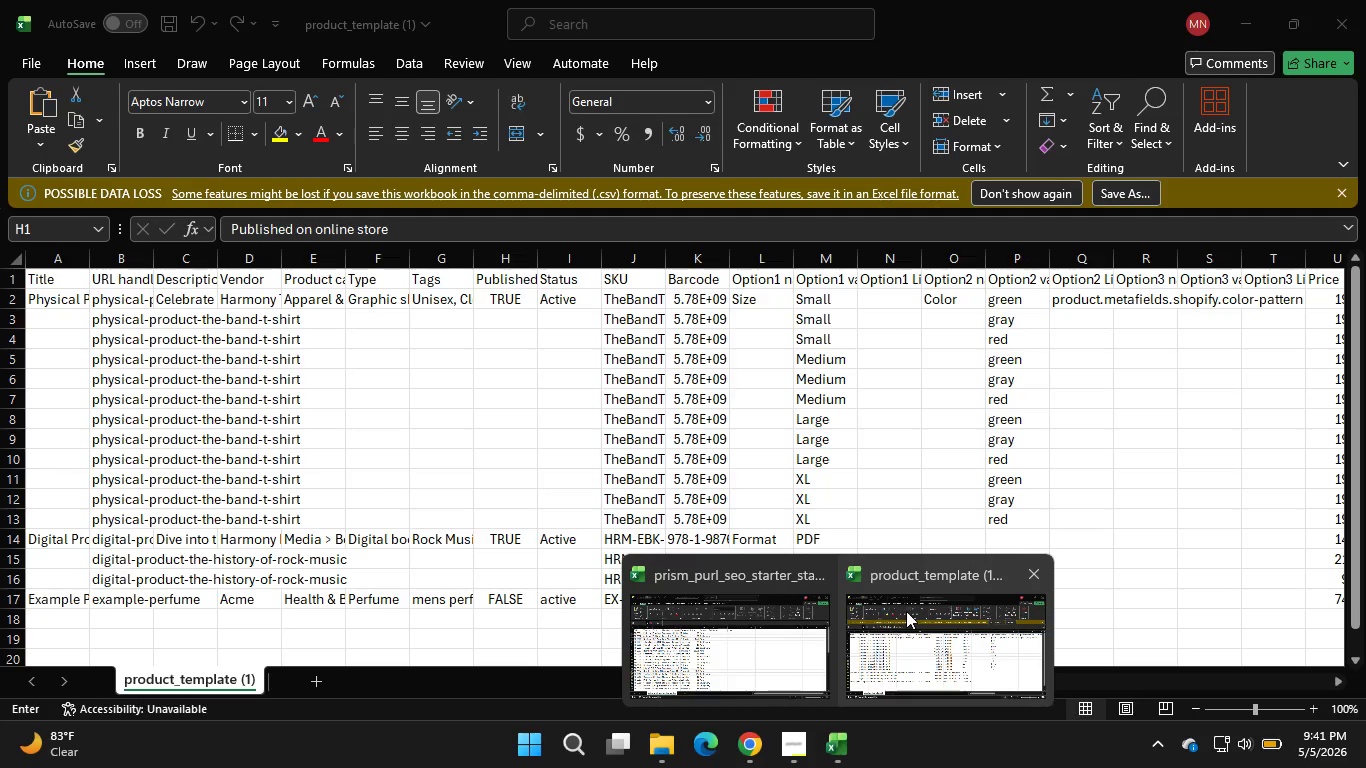 
wait(8.25)
 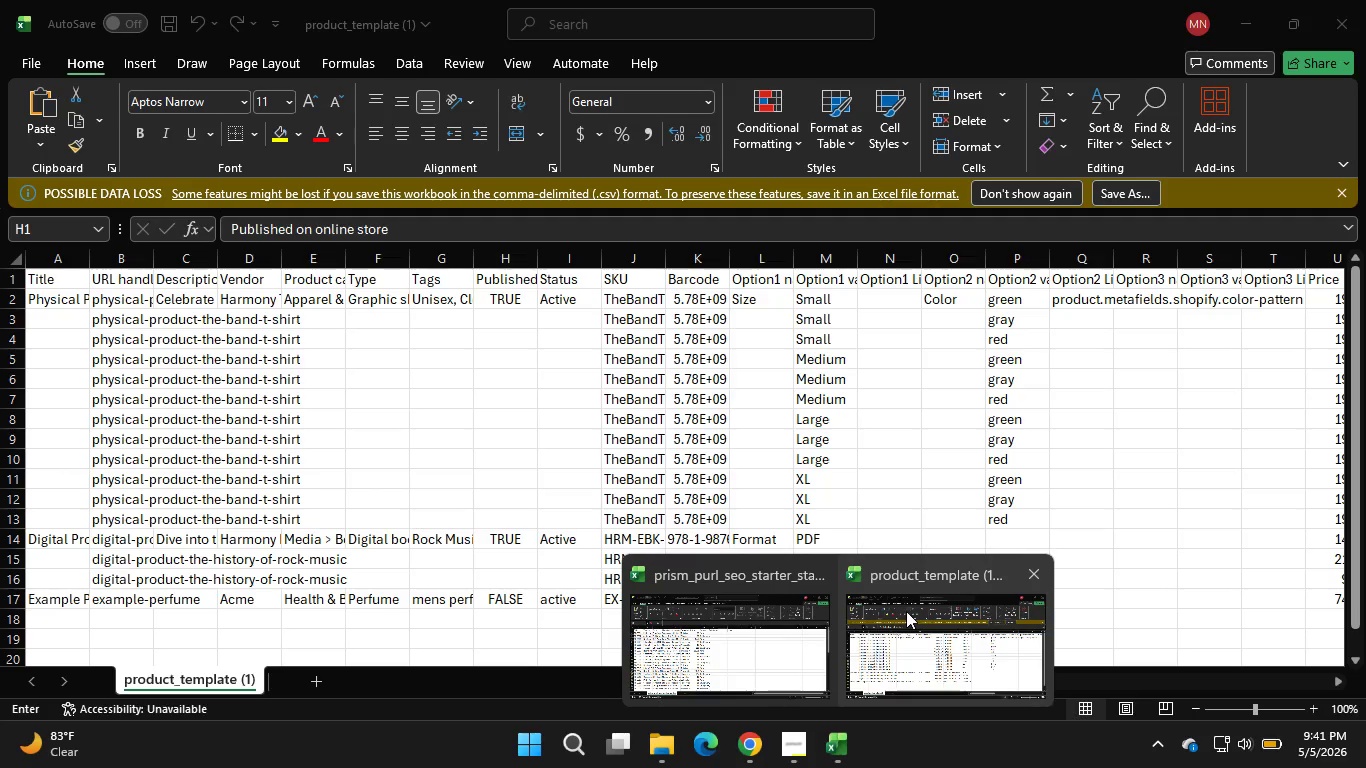 
left_click([981, 655])
 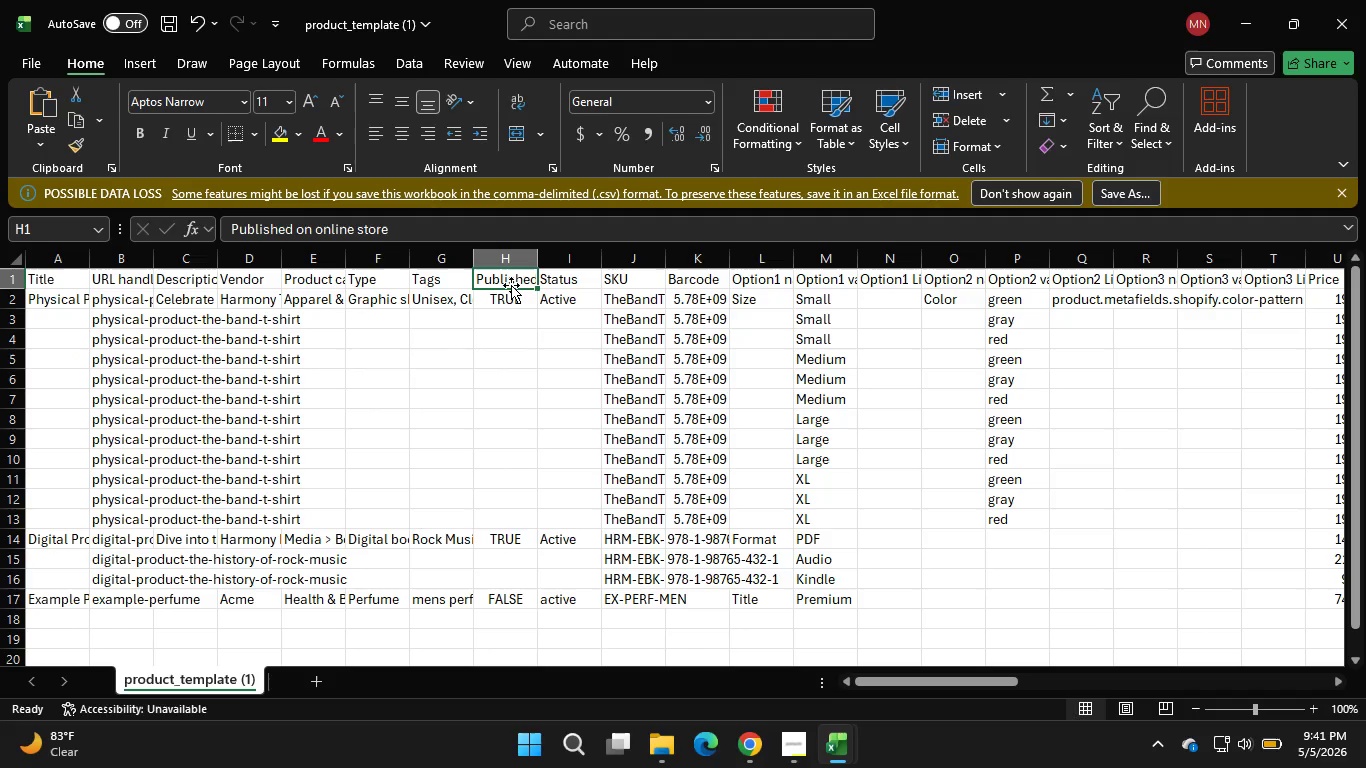 
double_click([511, 285])
 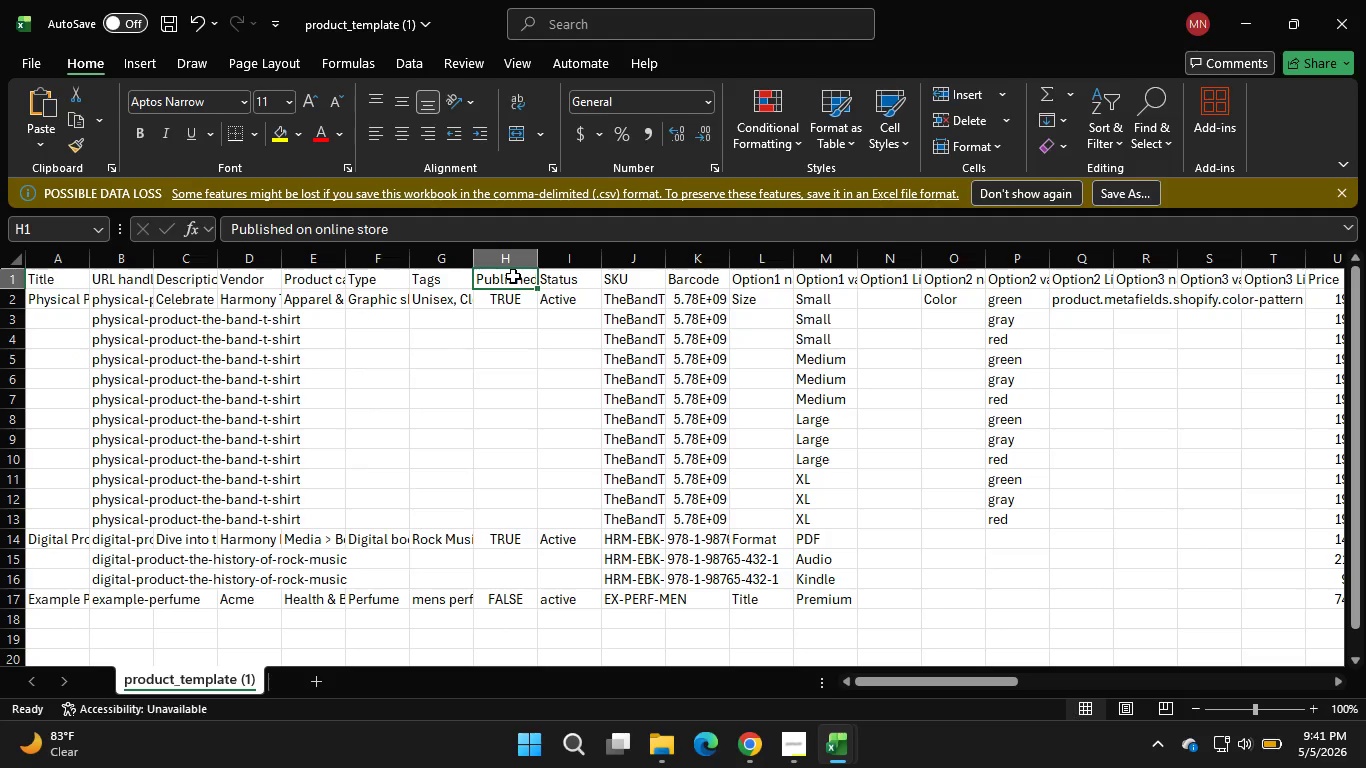 
double_click([513, 274])
 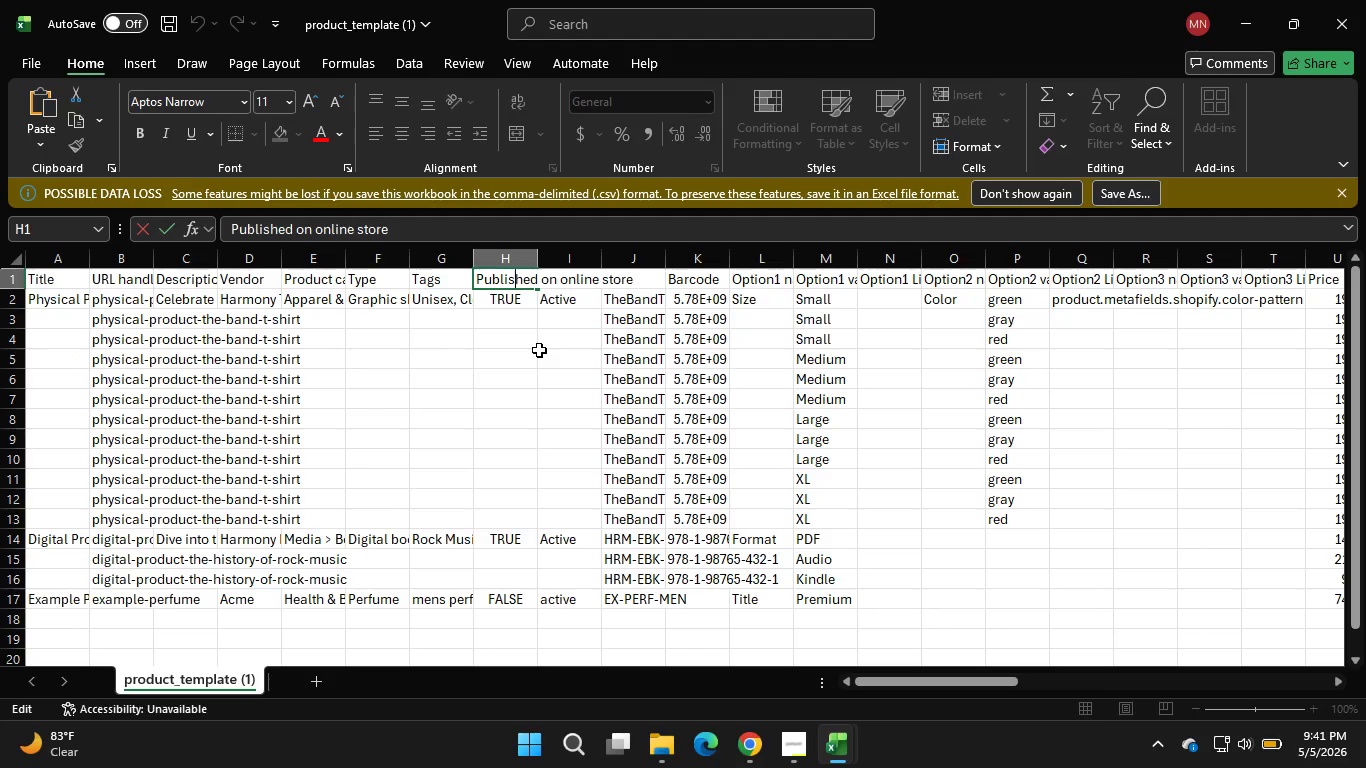 
left_click([539, 350])
 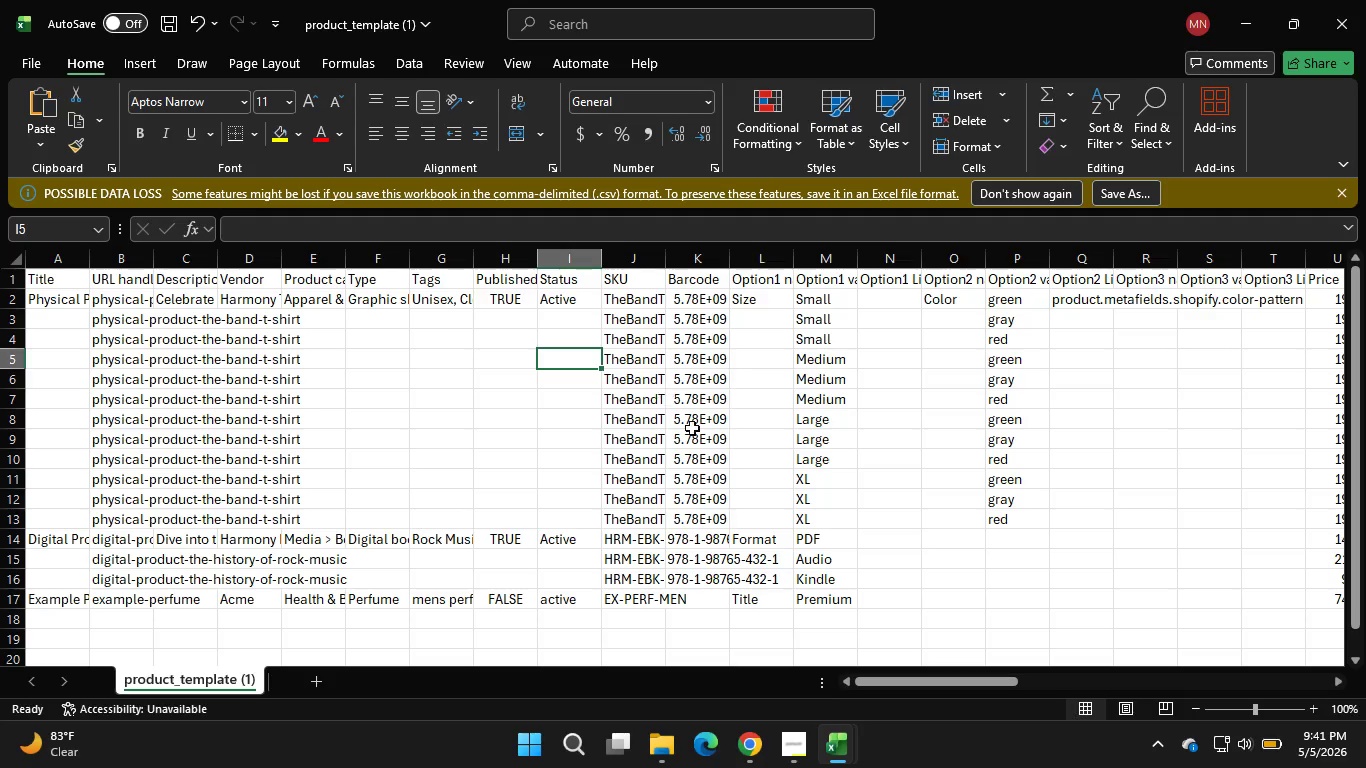 
wait(6.3)
 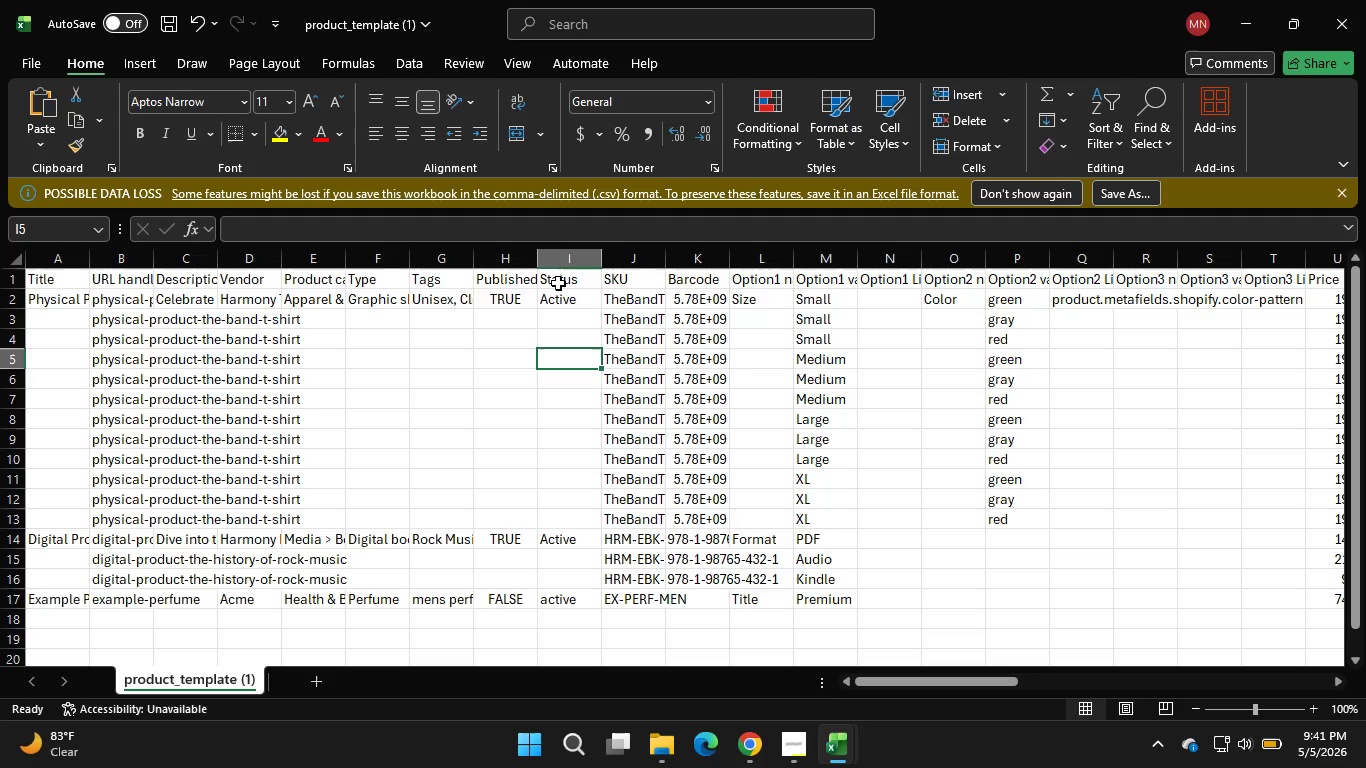 
left_click([844, 737])
 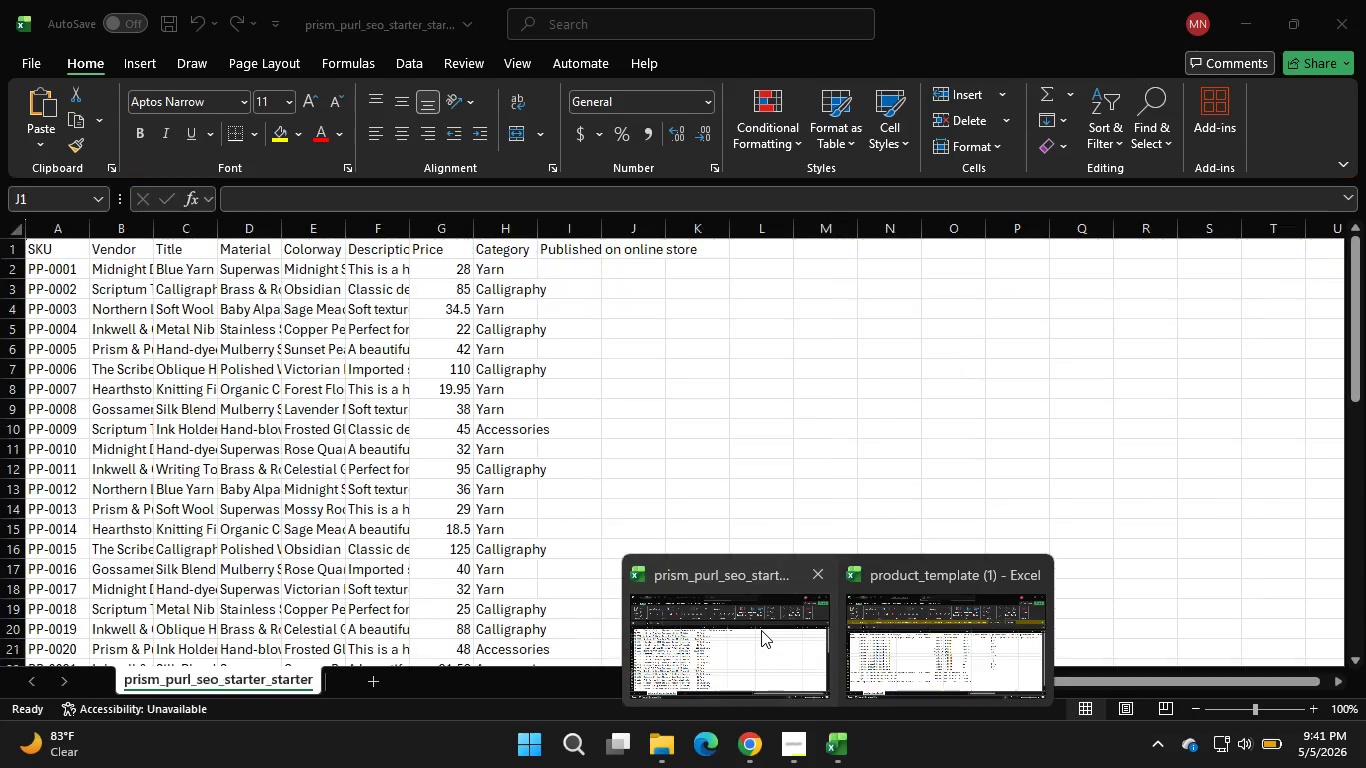 
left_click([761, 630])
 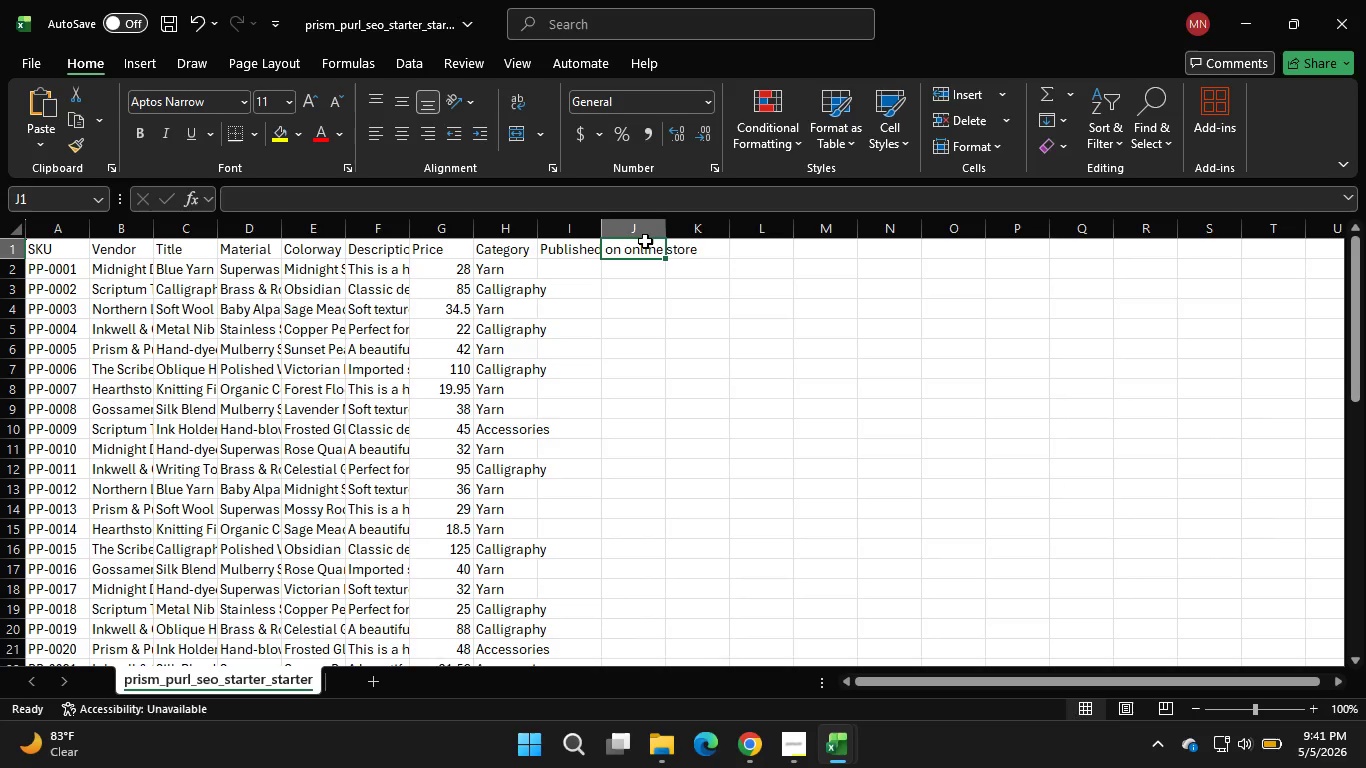 
double_click([645, 241])
 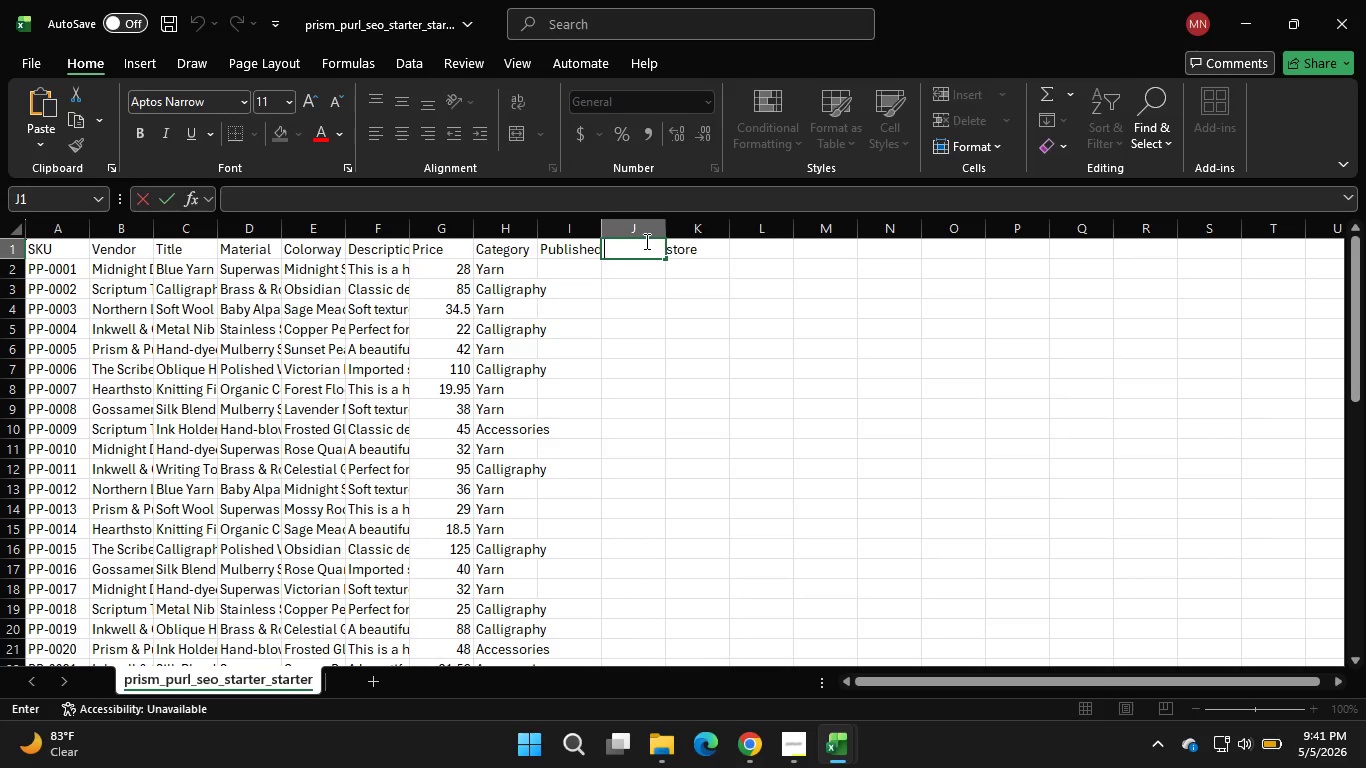 
type(Status)
 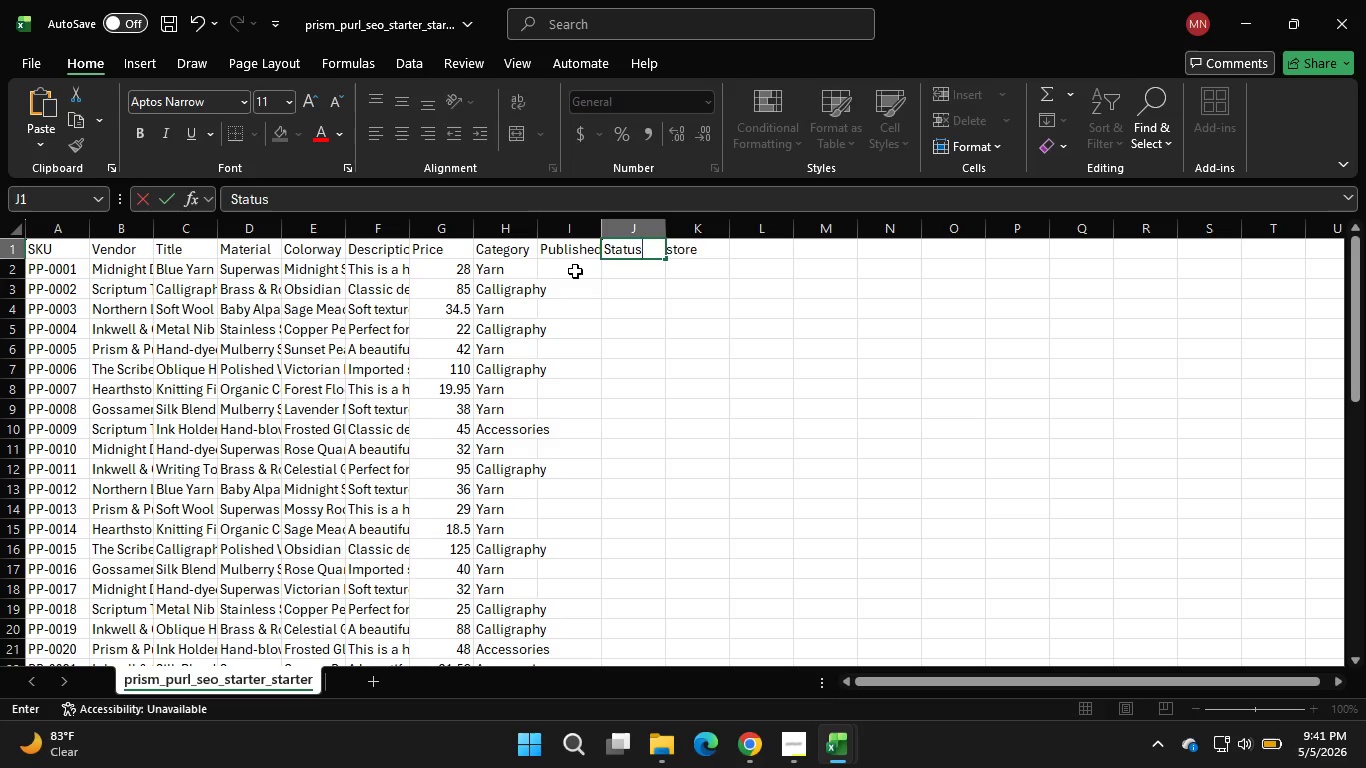 
left_click([575, 271])
 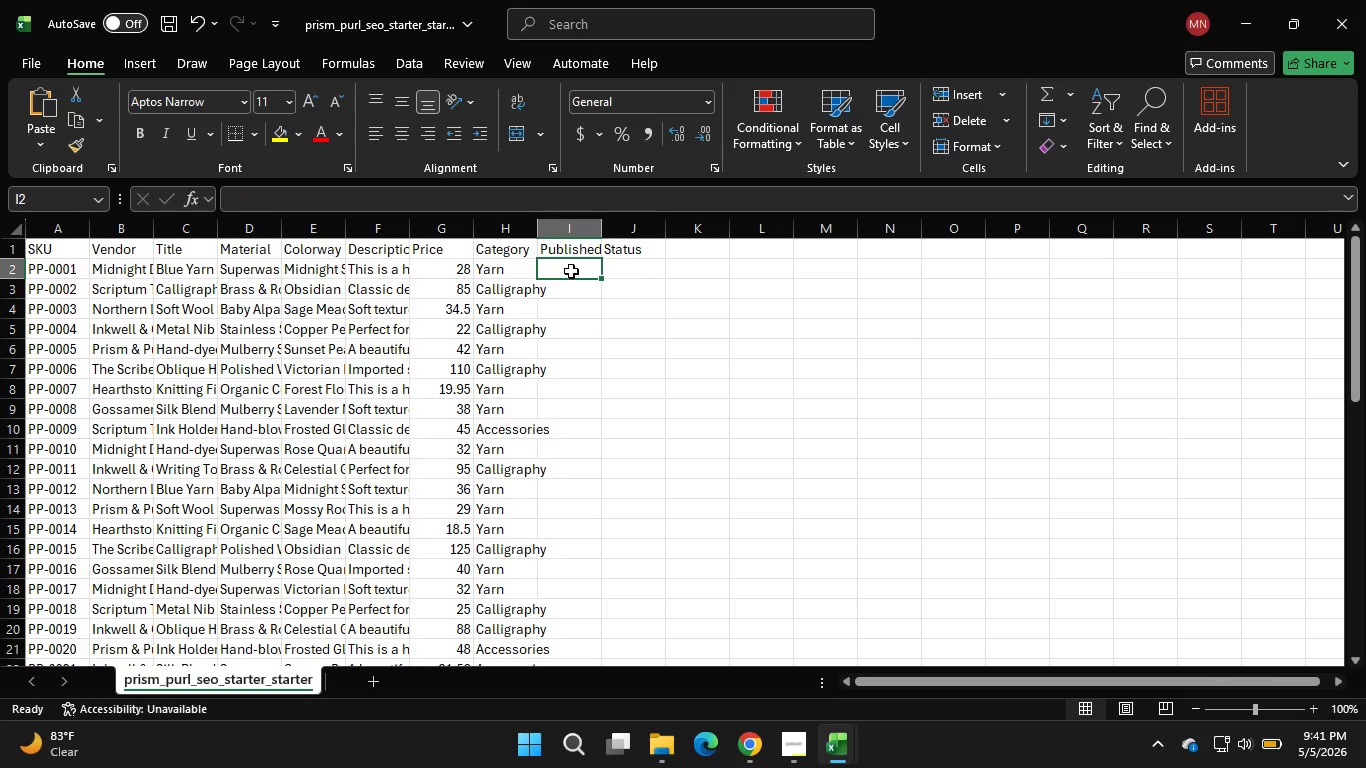 
double_click([571, 269])
 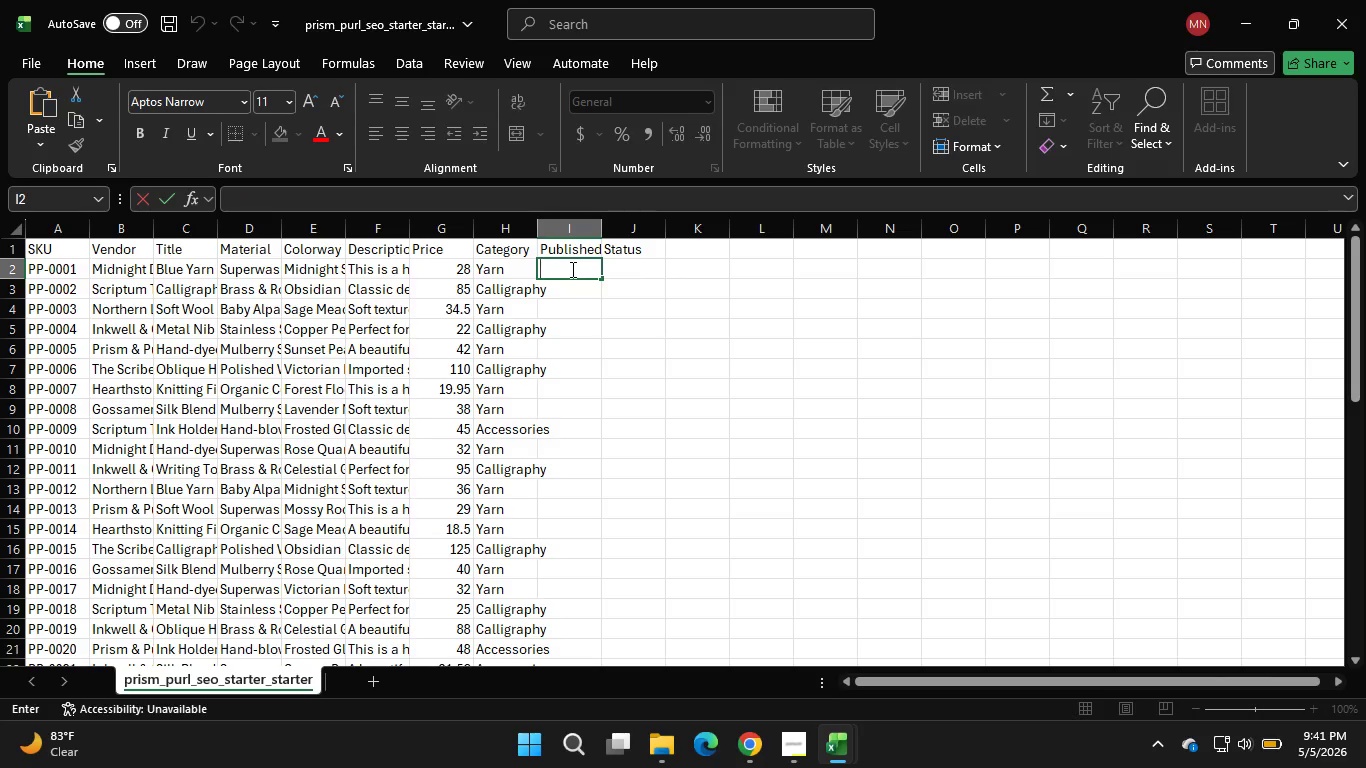 
type(TRUE)
 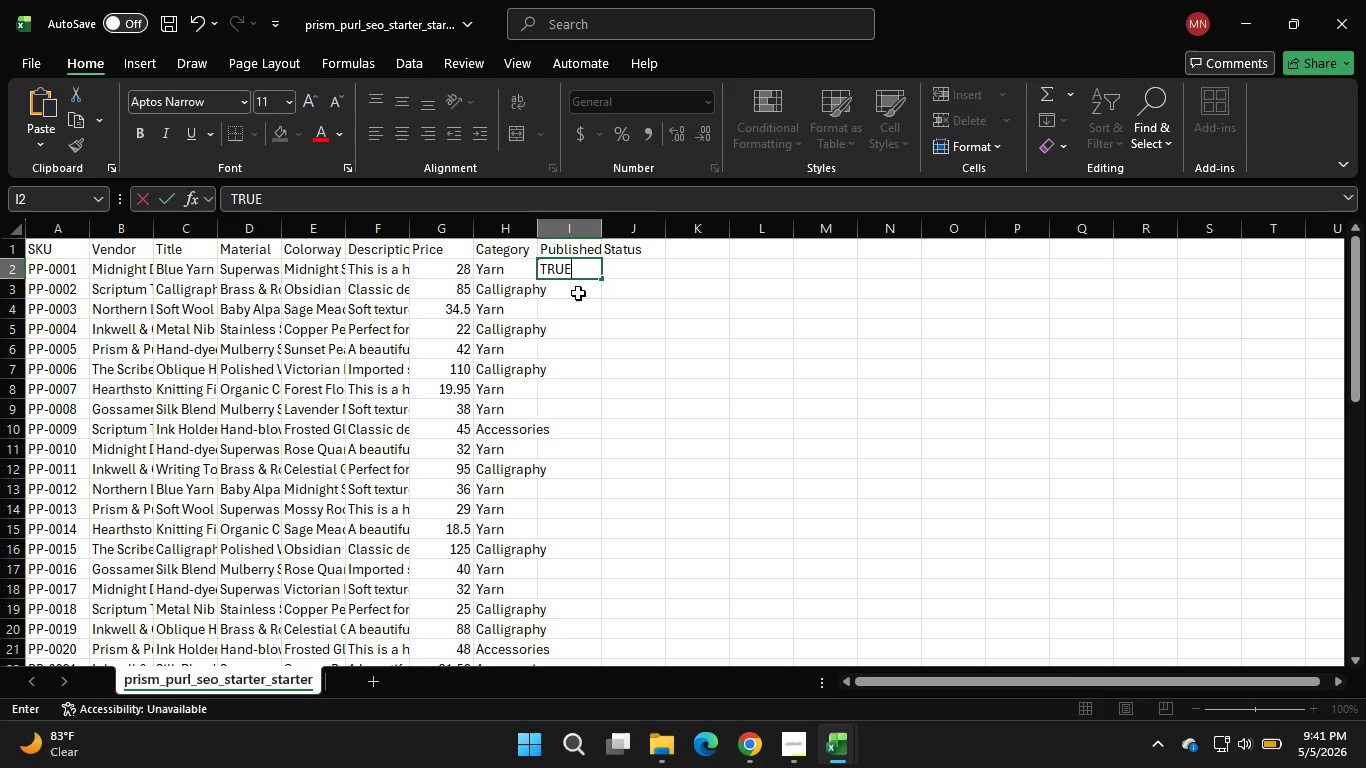 
double_click([578, 293])
 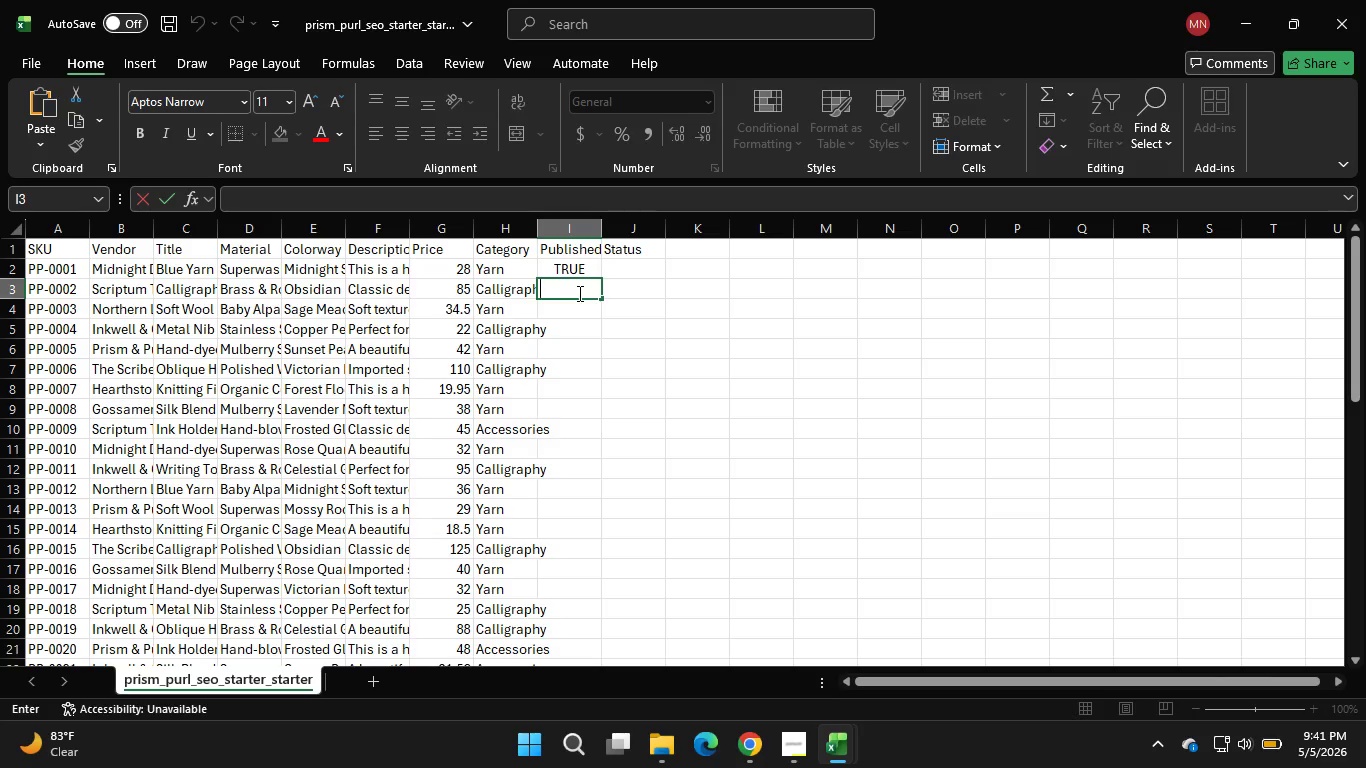 
type(TRUE)
 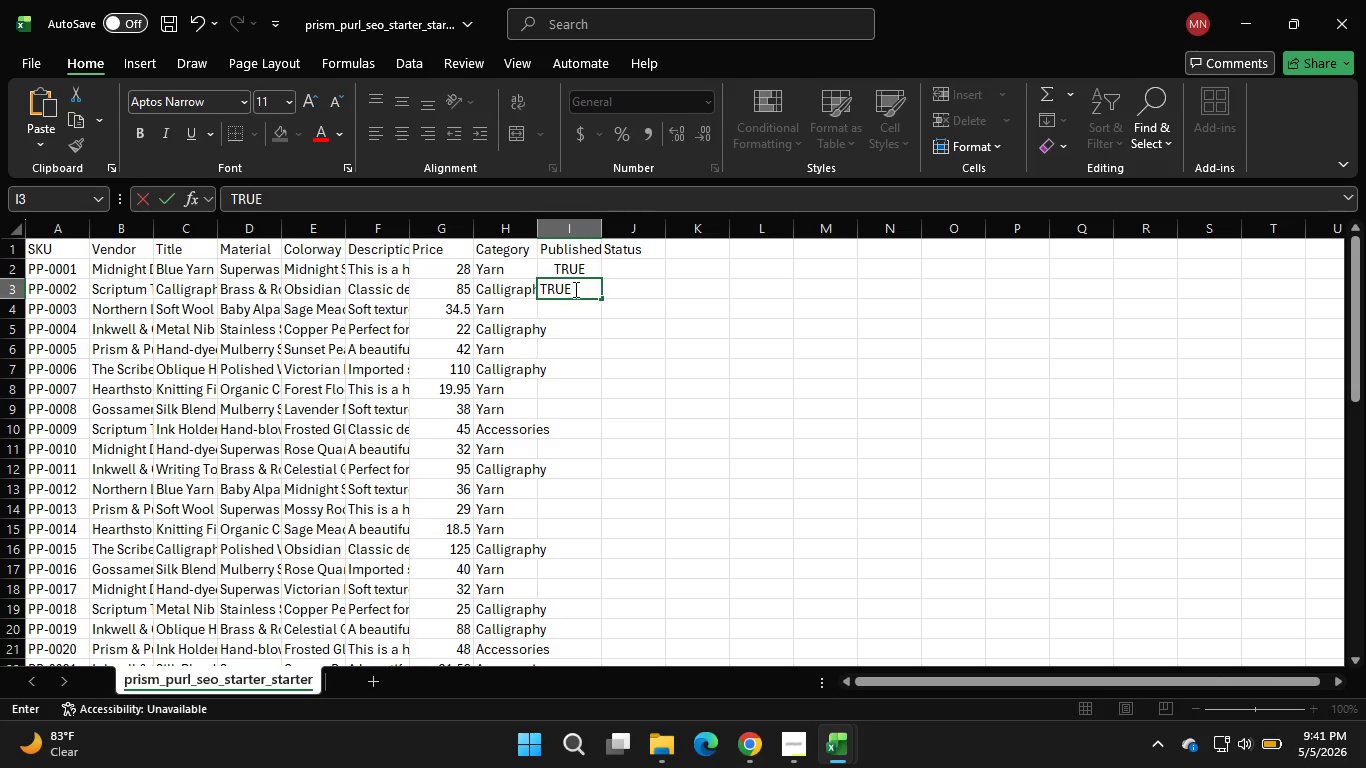 
left_click_drag(start_coordinate=[575, 289], to_coordinate=[541, 292])
 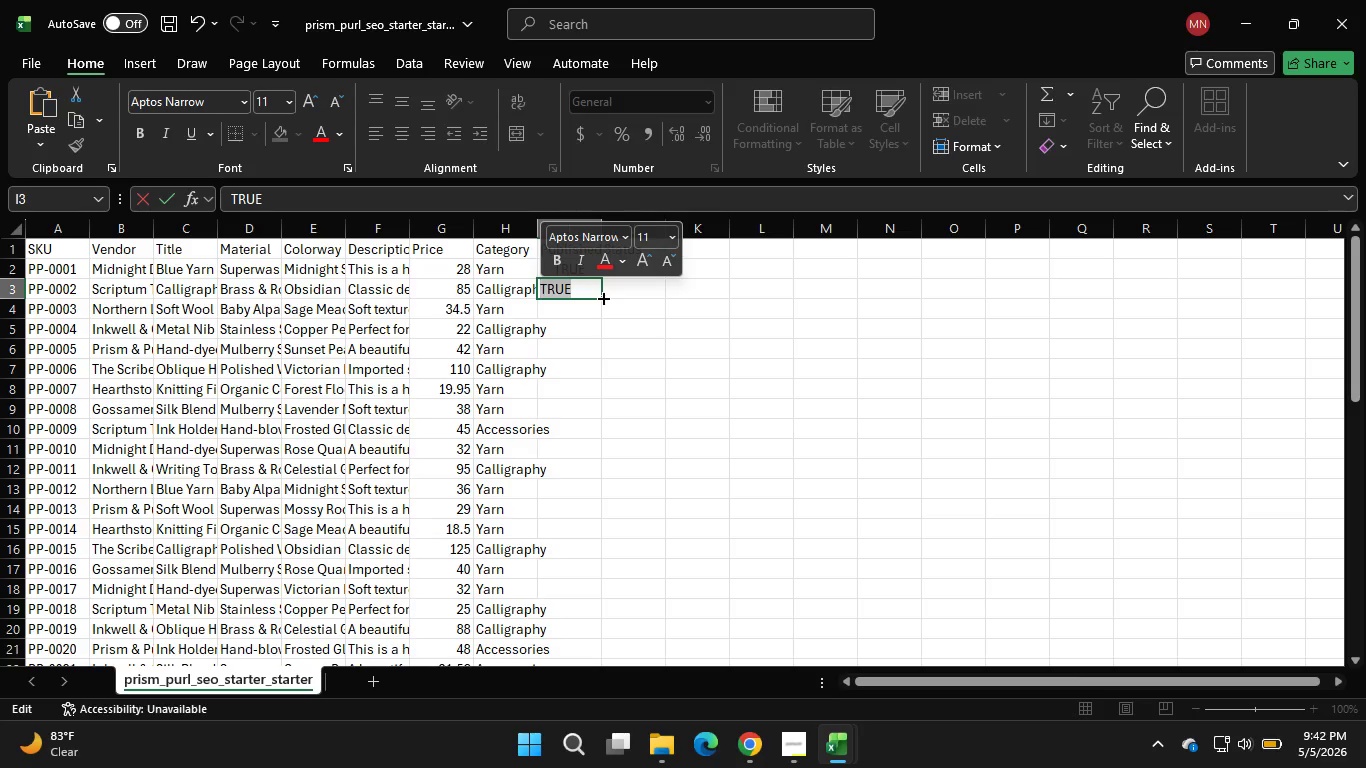 
key(Control+C)
 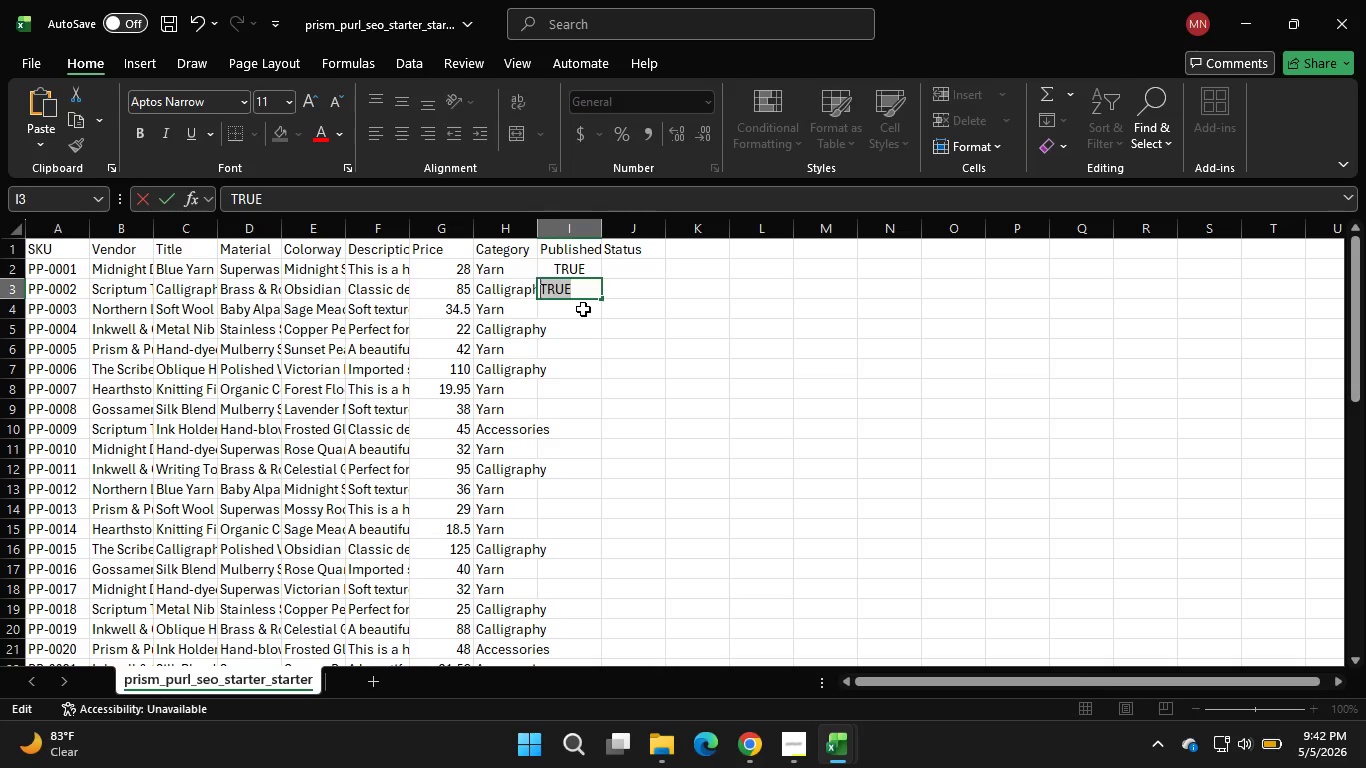 
left_click([583, 309])
 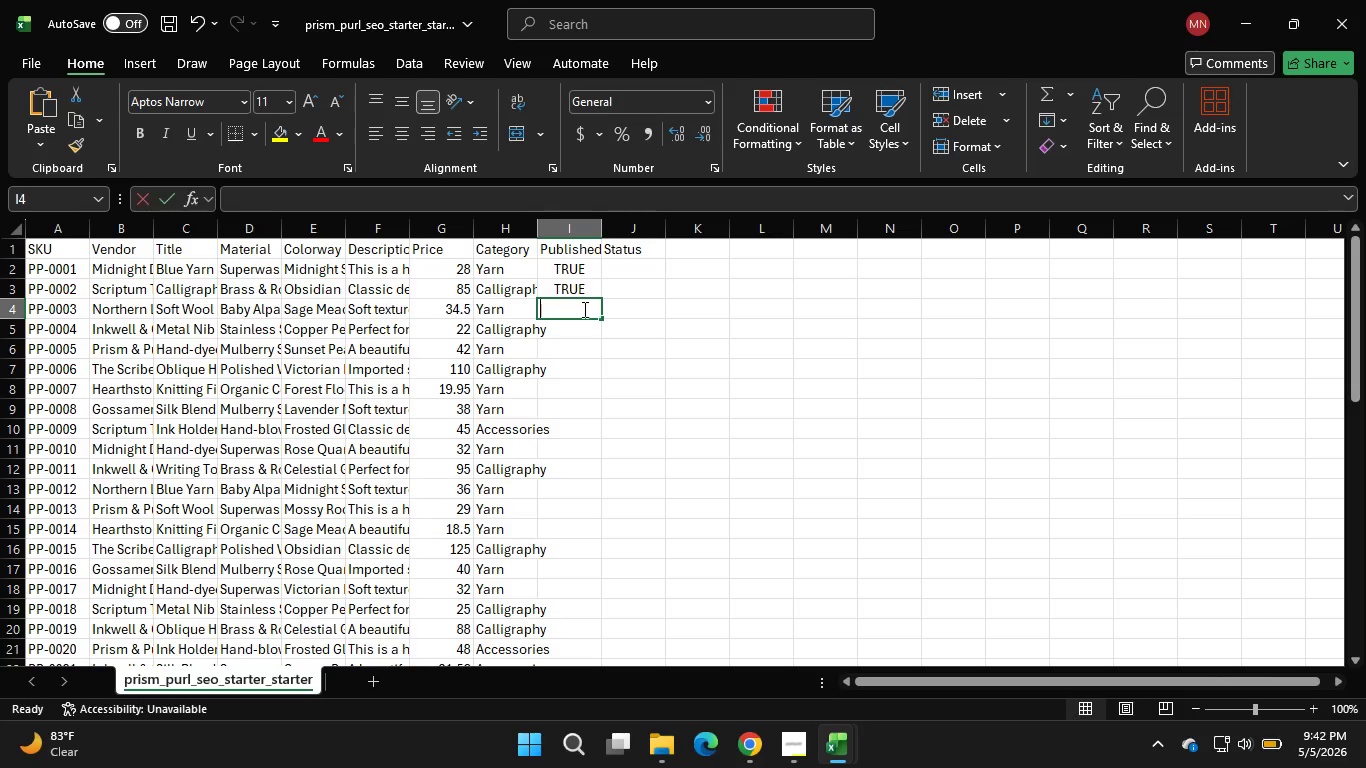 
double_click([583, 309])
 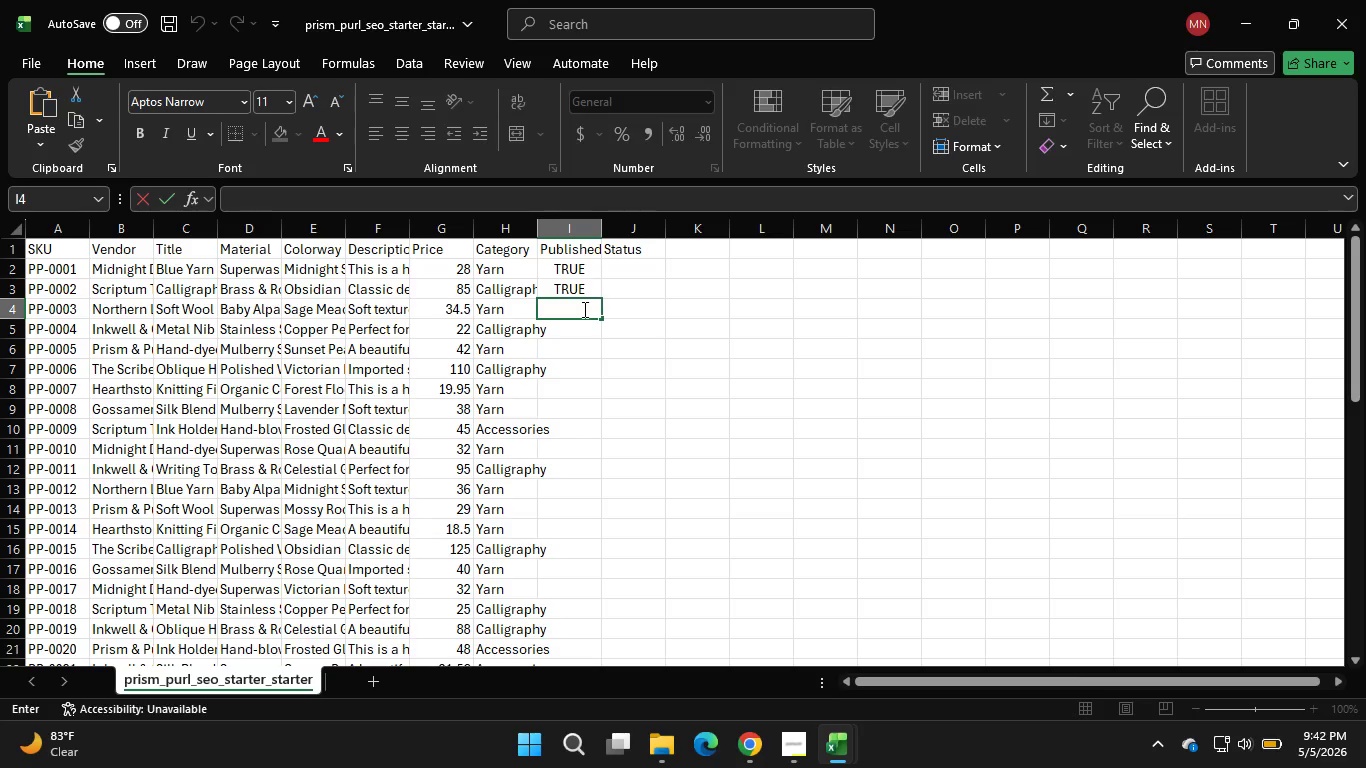 
key(Control+V)
 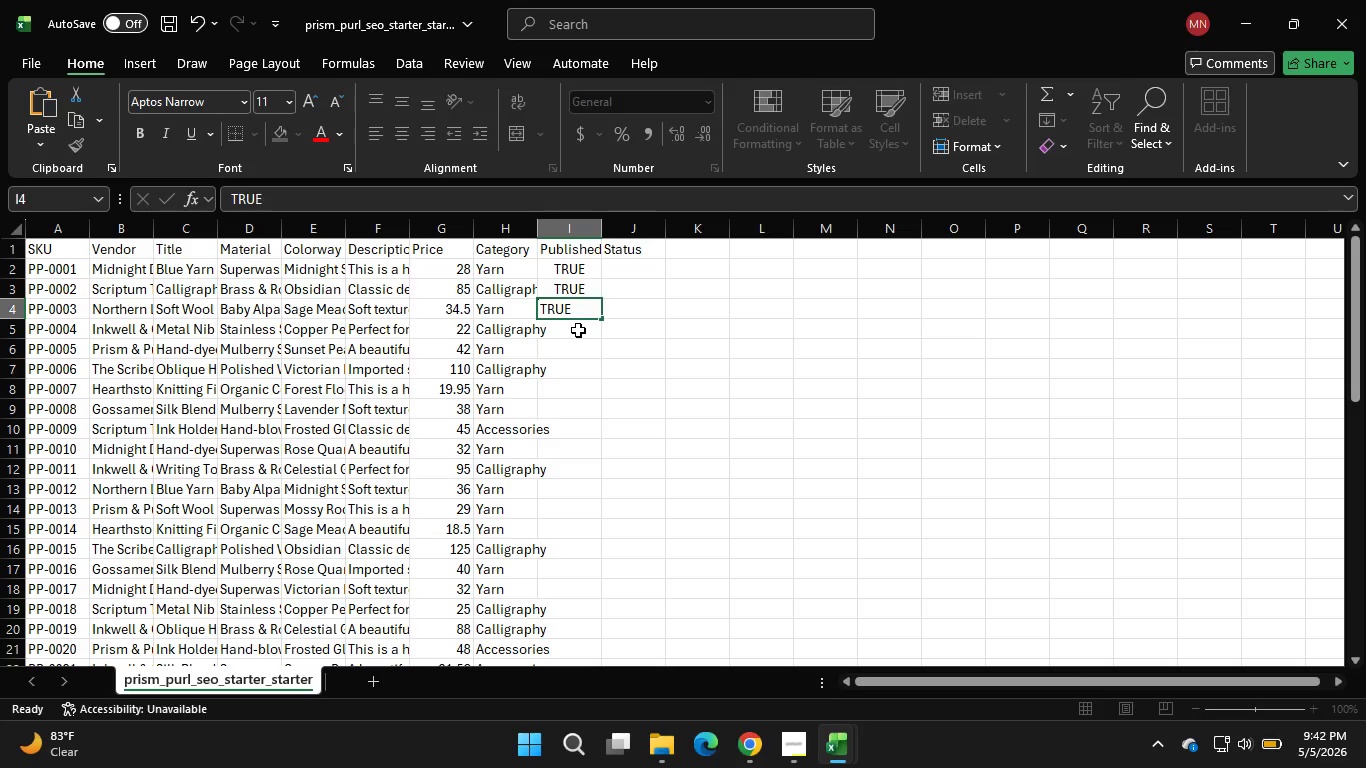 
double_click([578, 330])
 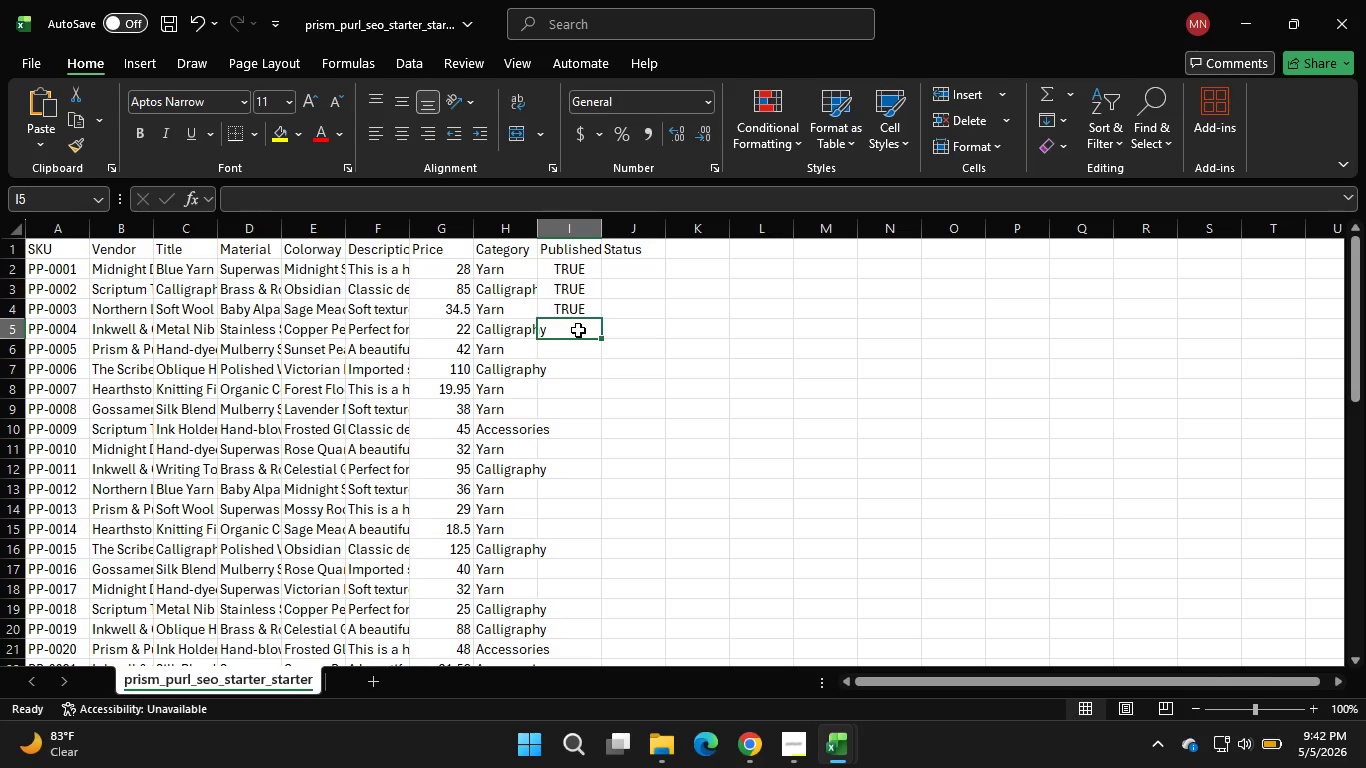 
double_click([578, 330])
 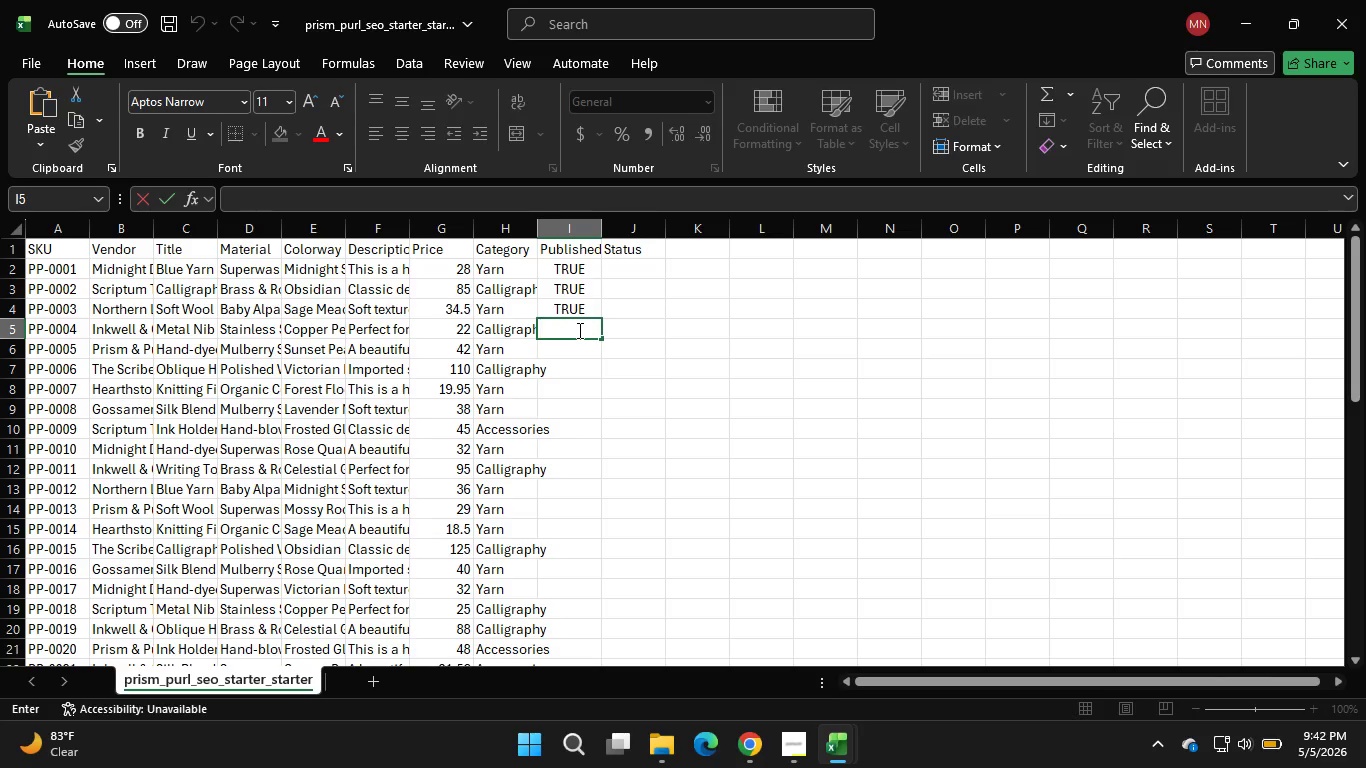 
key(Control+V)
 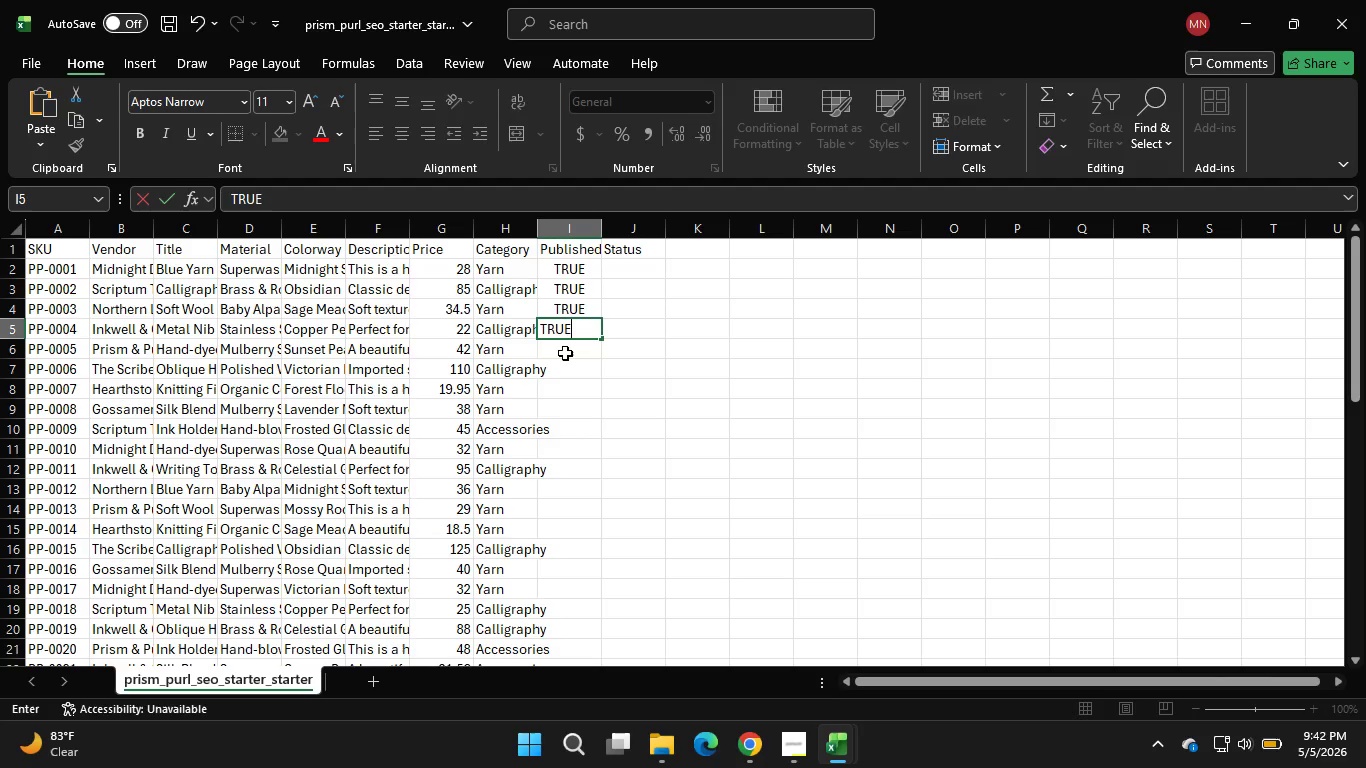 
double_click([565, 353])
 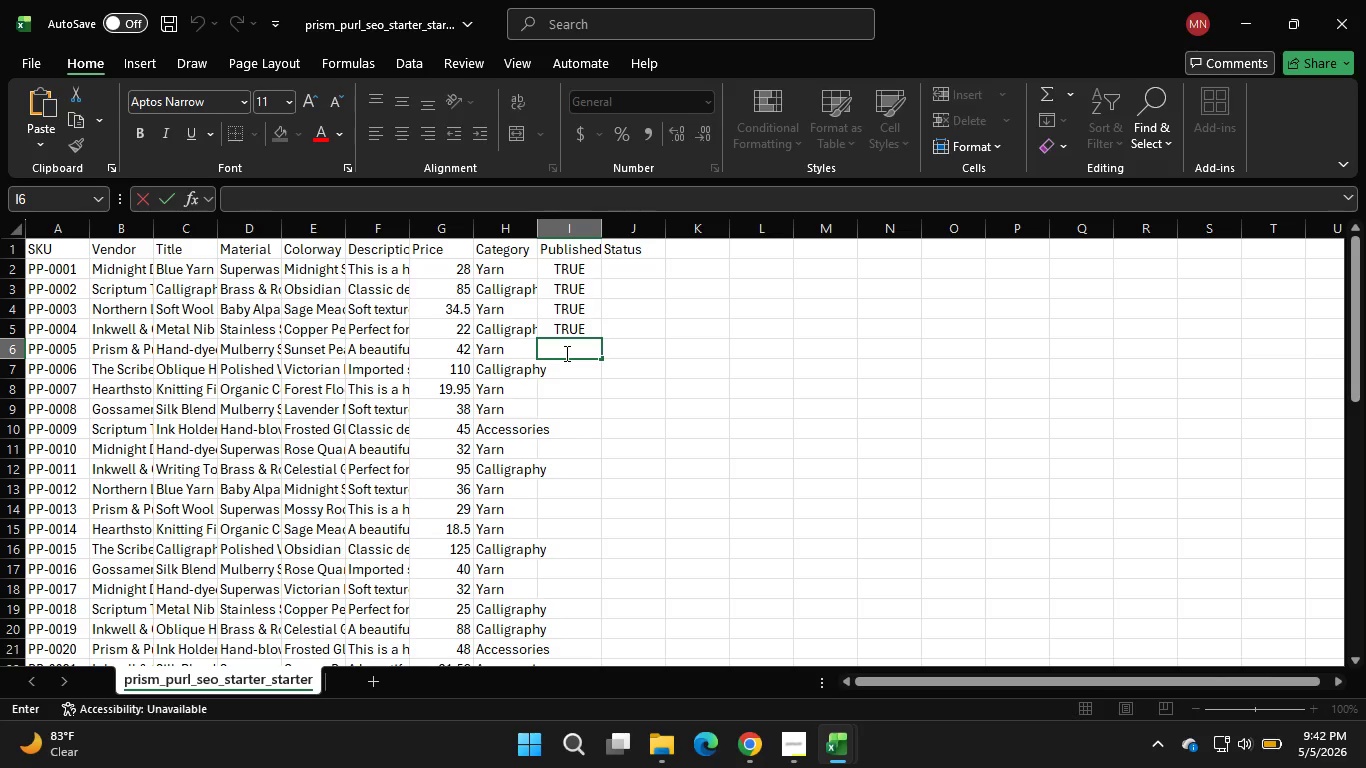 
key(Control+V)
 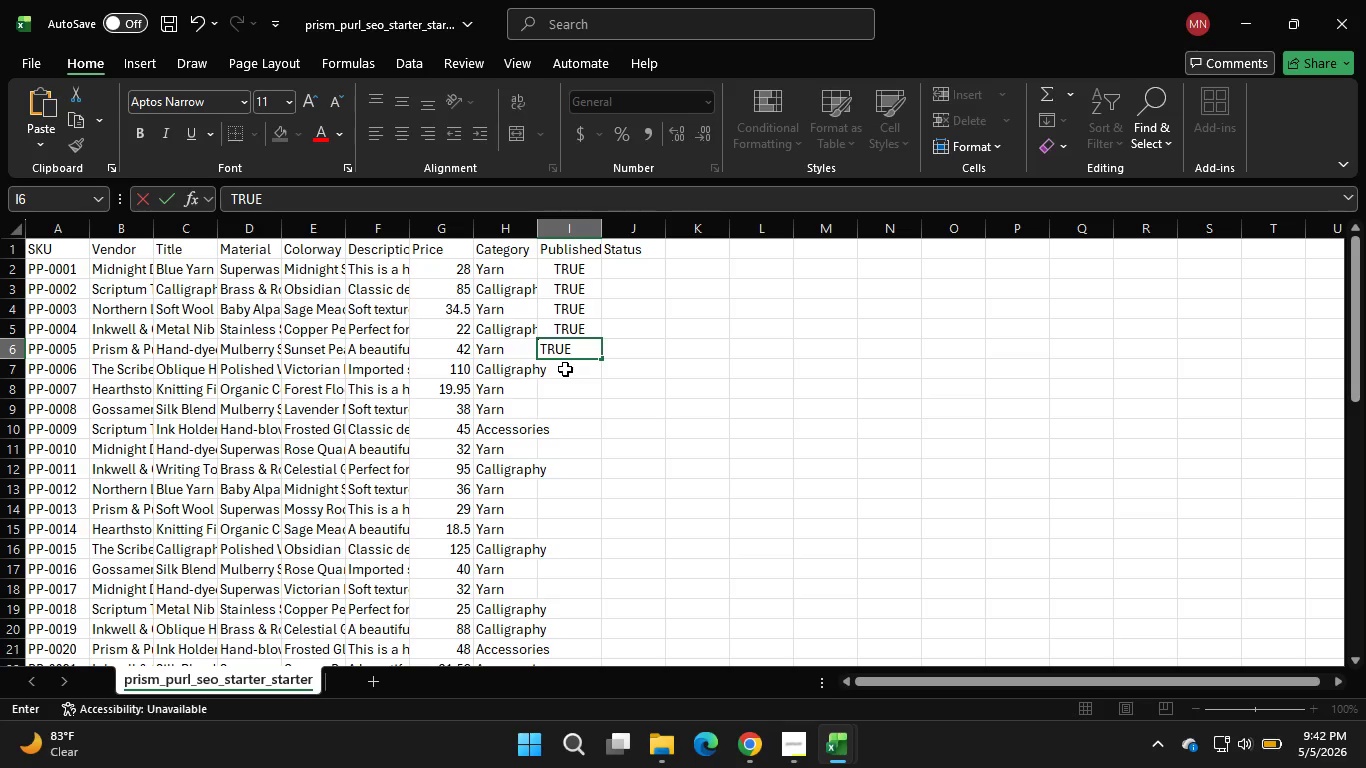 
double_click([565, 369])
 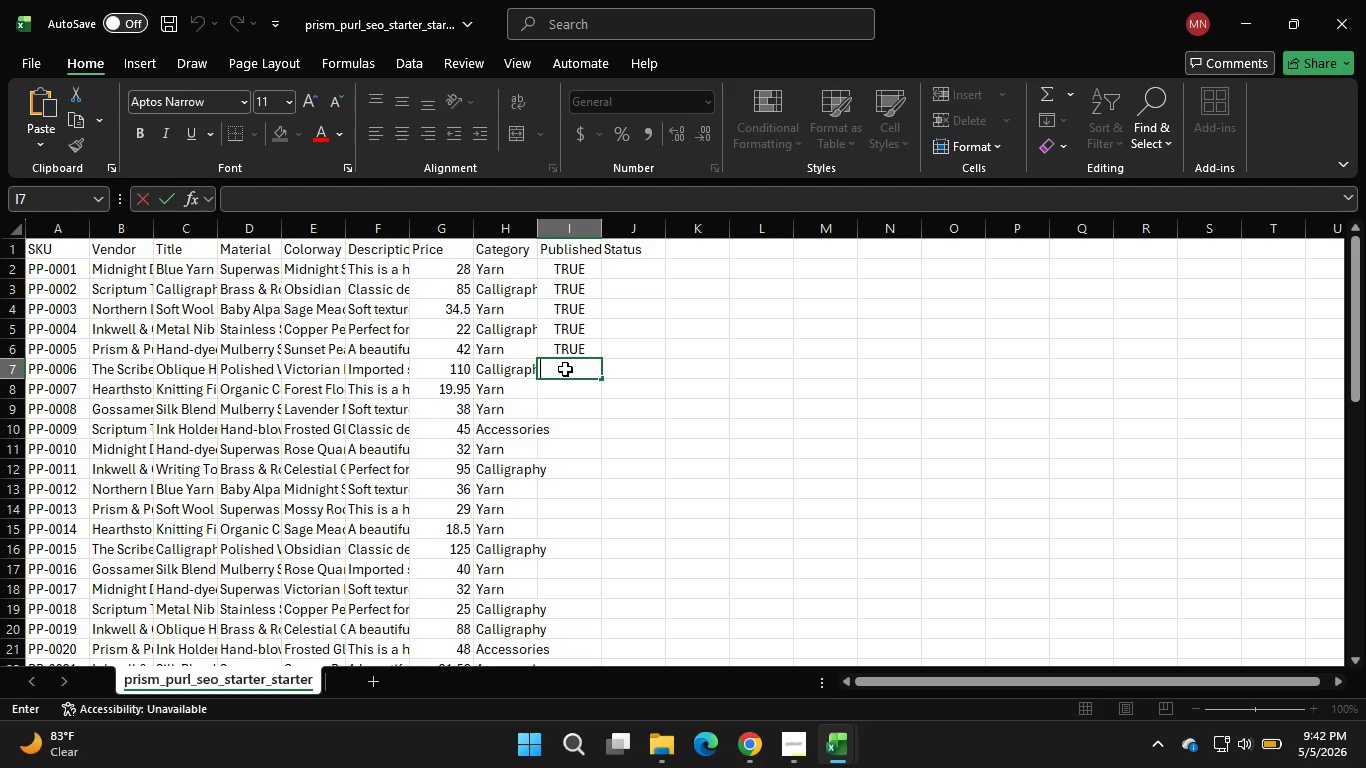 
key(Control+V)
 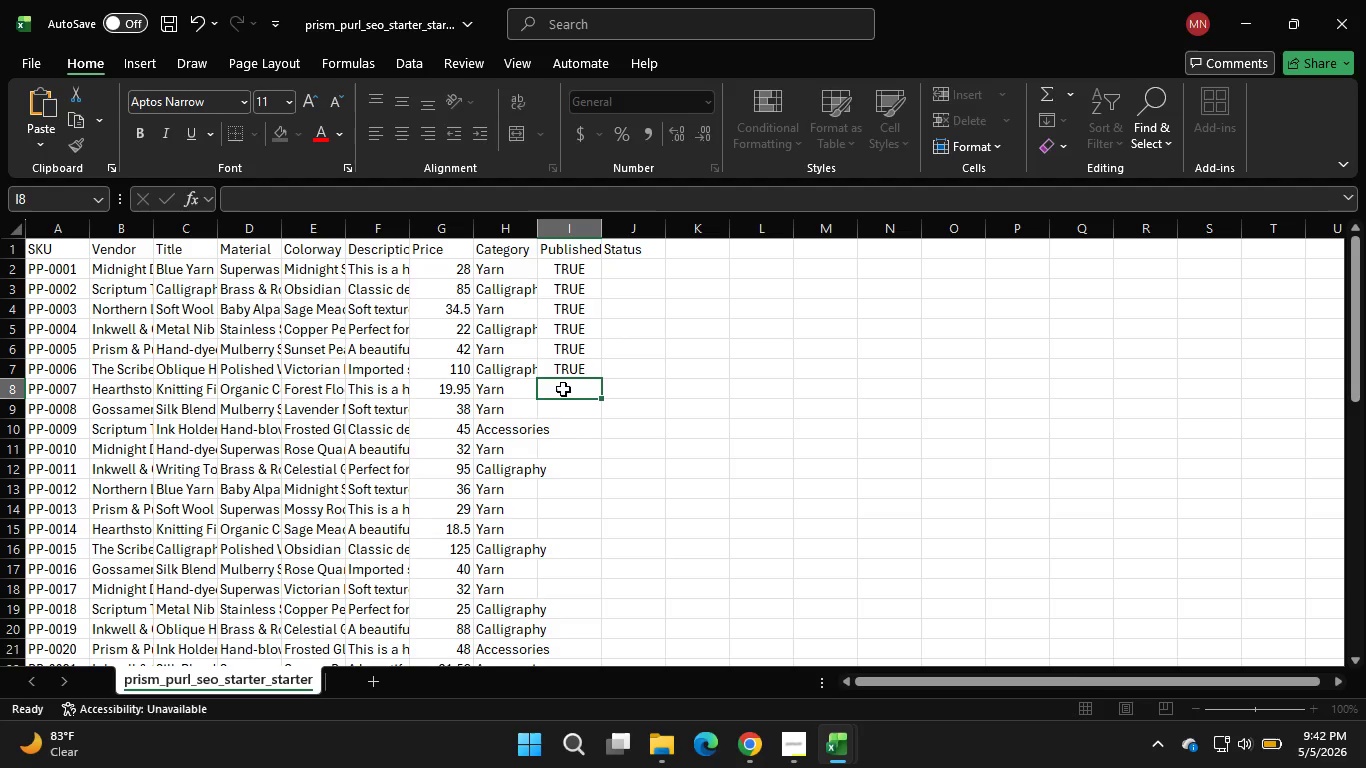 
double_click([563, 389])
 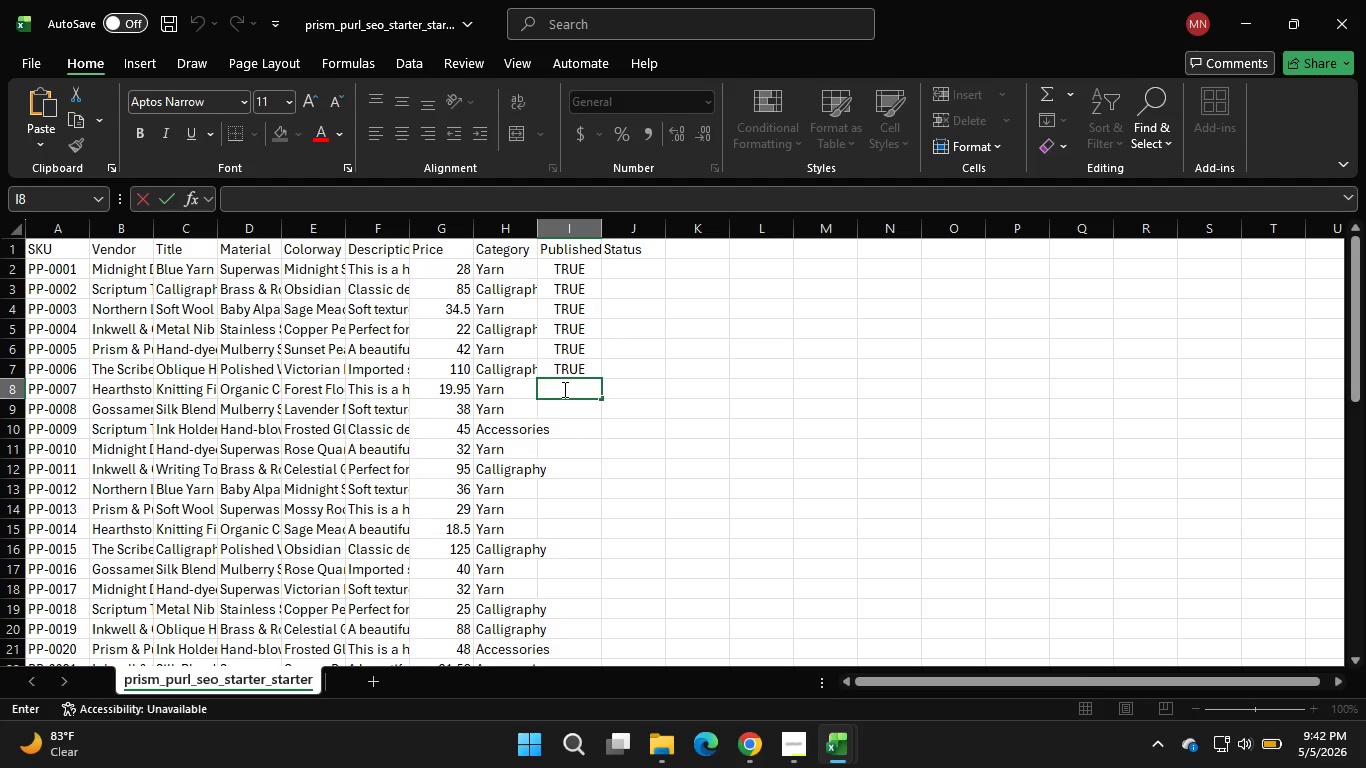 
key(Control+V)
 